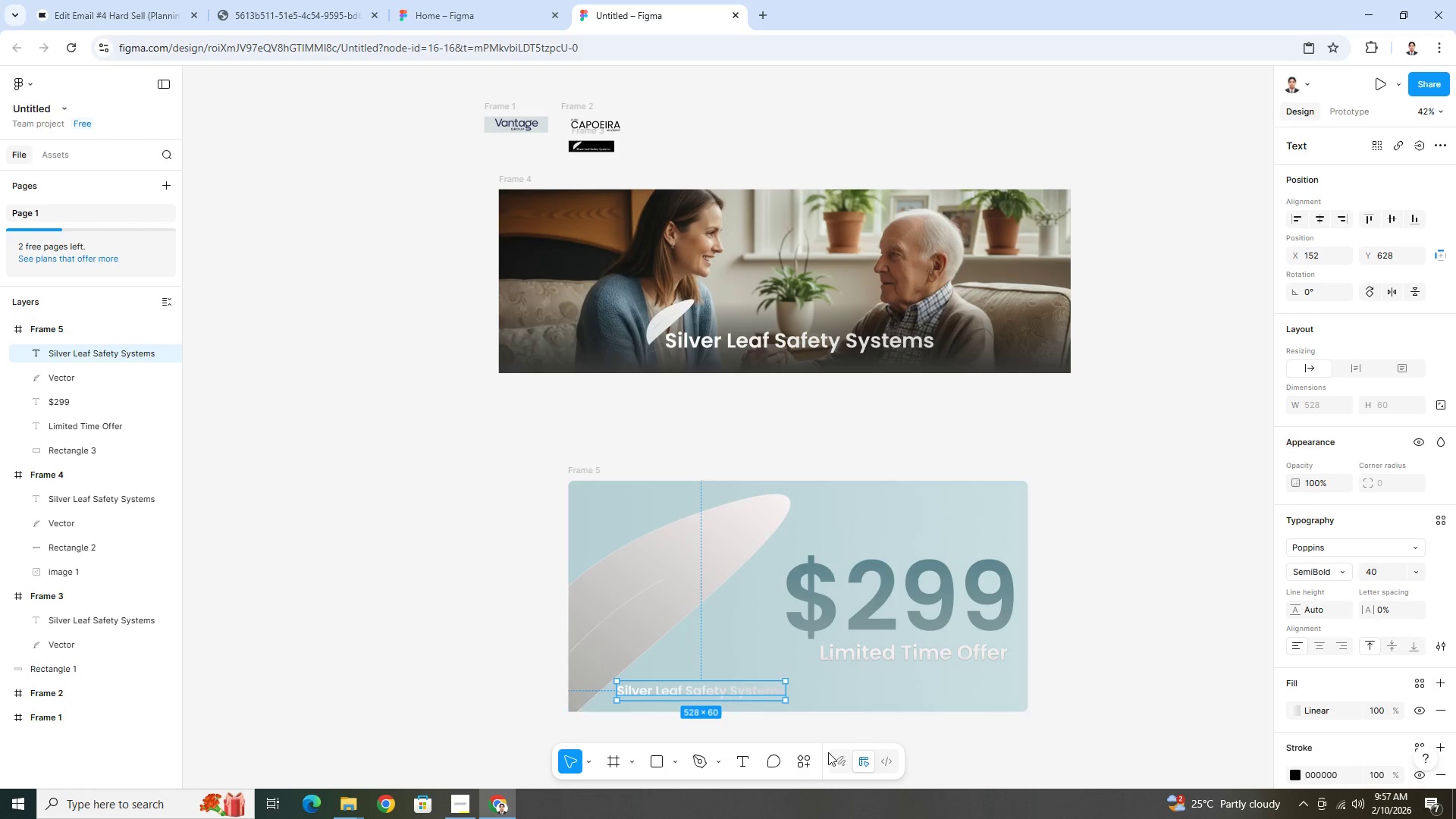 
hold_key(key=ControlLeft, duration=0.67)
hold_key(key=ControlLeft, duration=22.77)
scroll: coordinate [745, 687], scroll_direction: none, amount: 0.0
 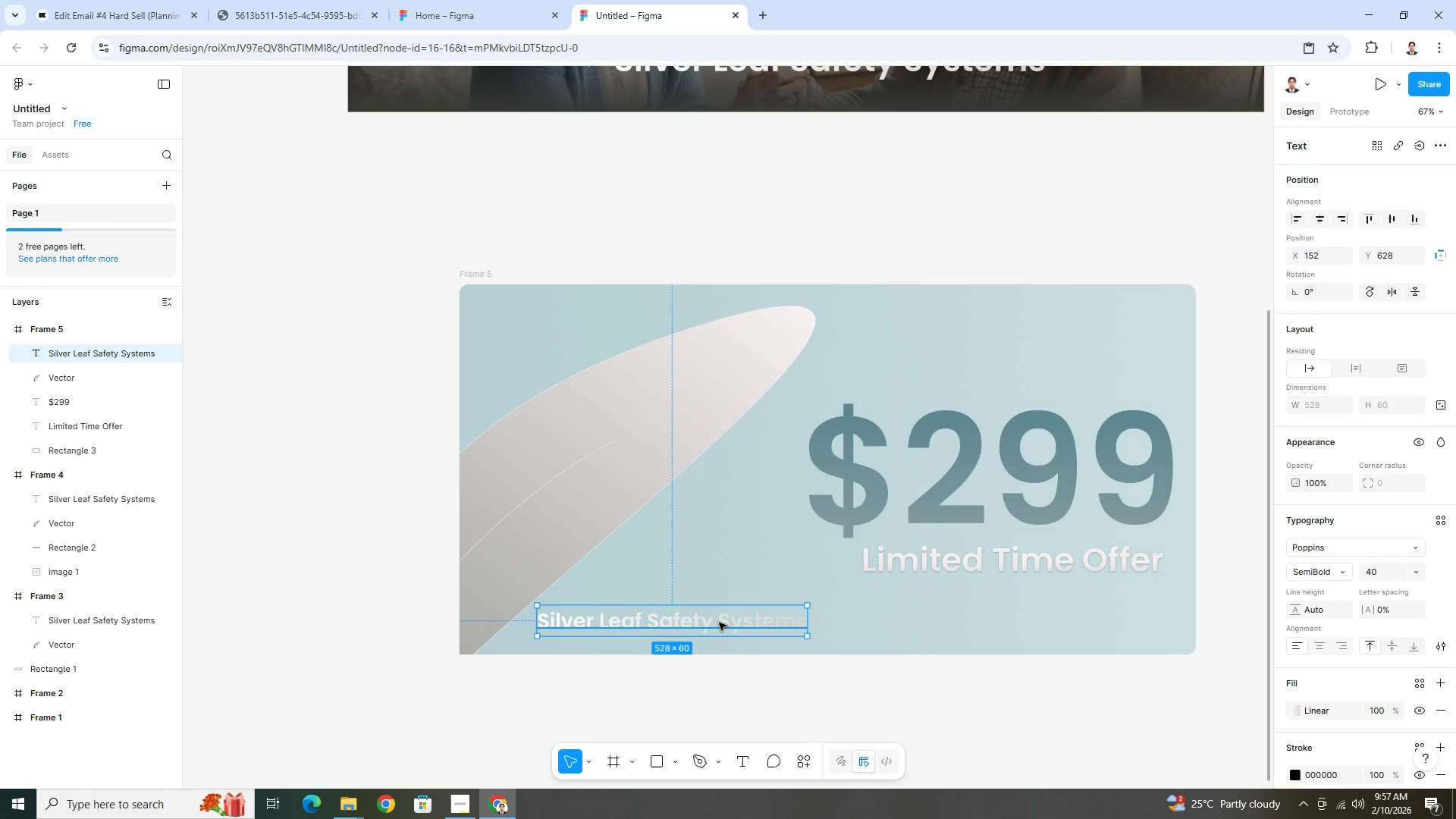 
left_click_drag(start_coordinate=[720, 622], to_coordinate=[708, 630])
 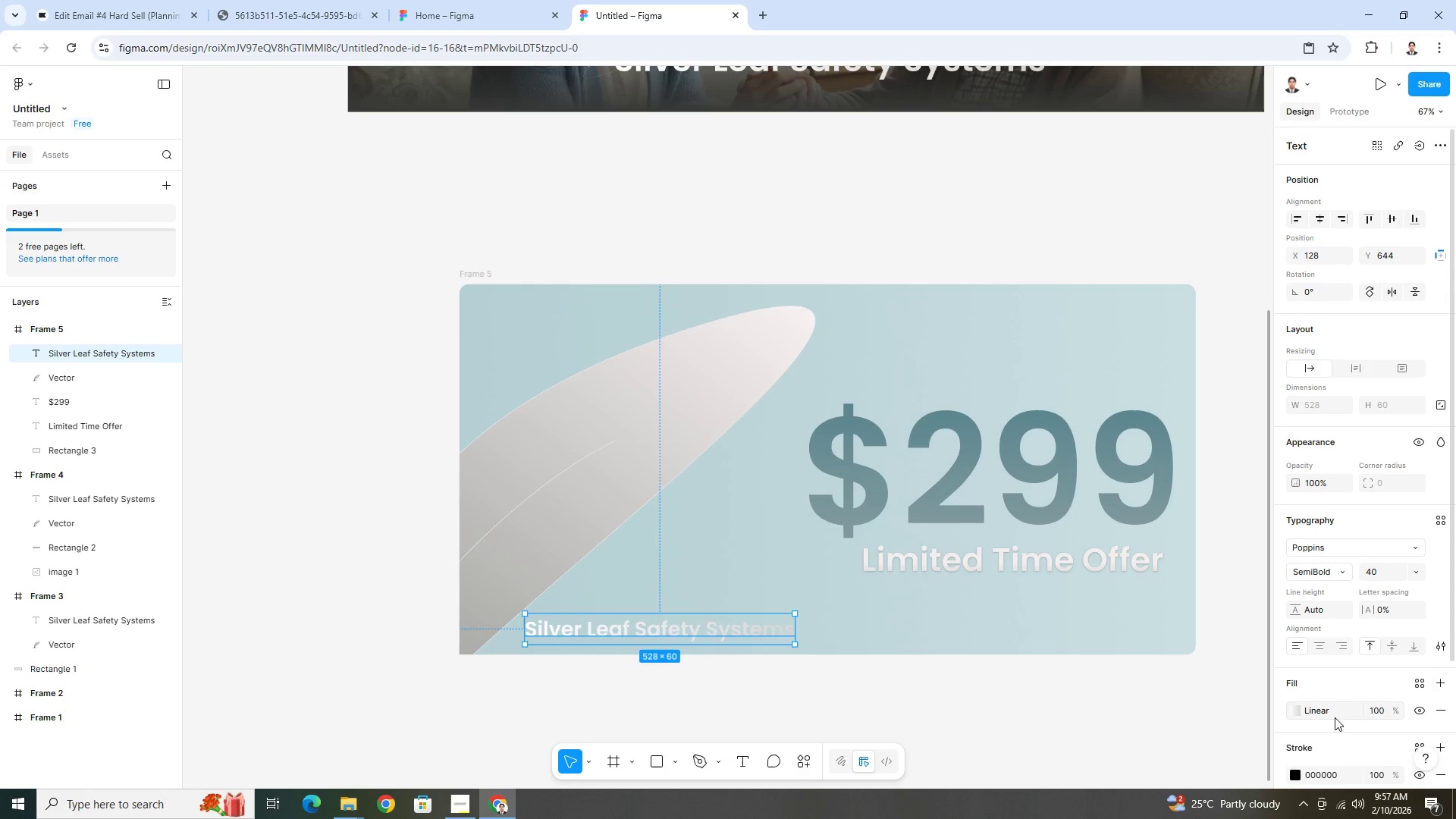 
scroll: coordinate [1062, 600], scroll_direction: down, amount: 3.0
 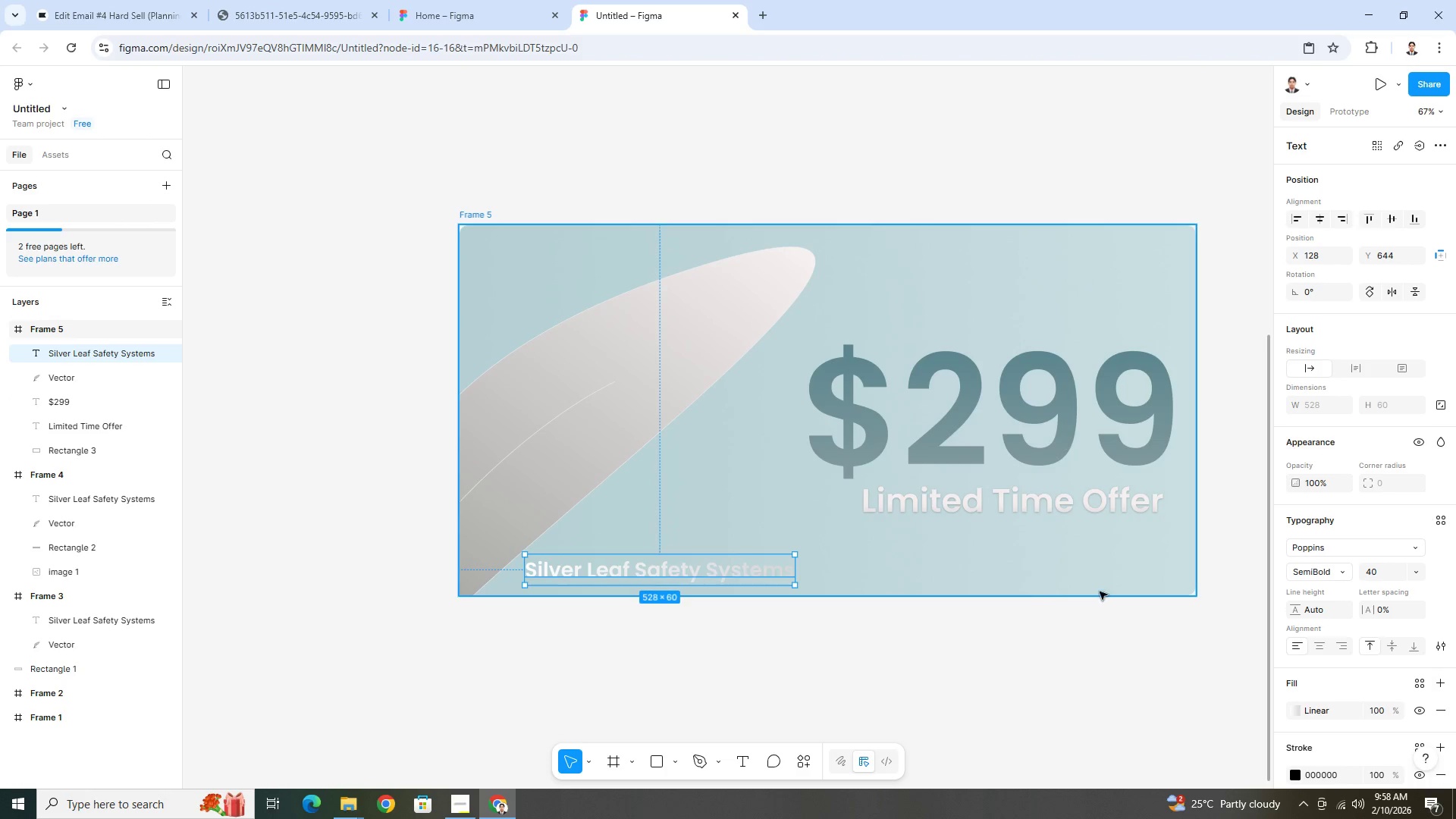 
left_click([1297, 707])
 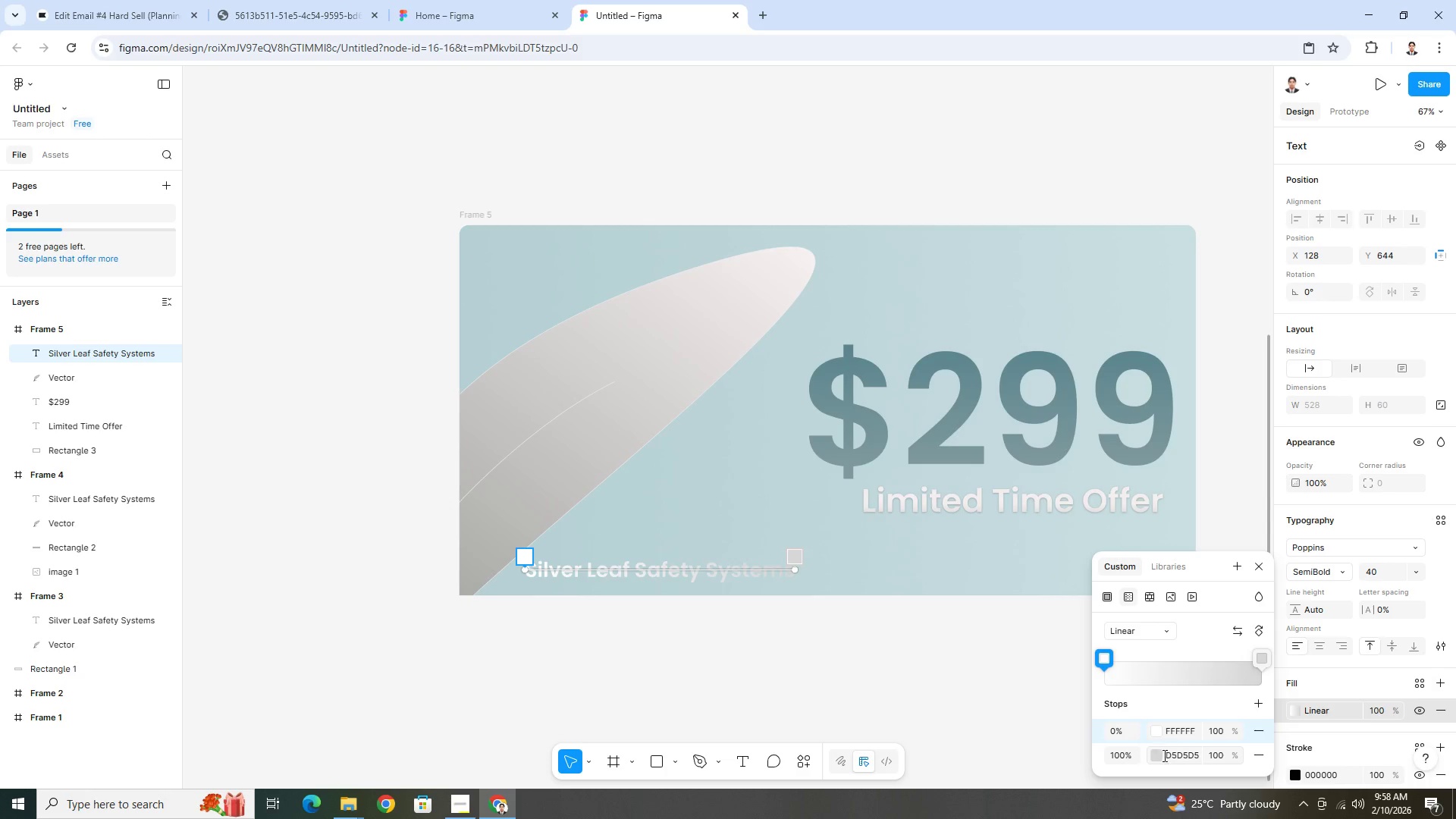 
left_click([1153, 759])
 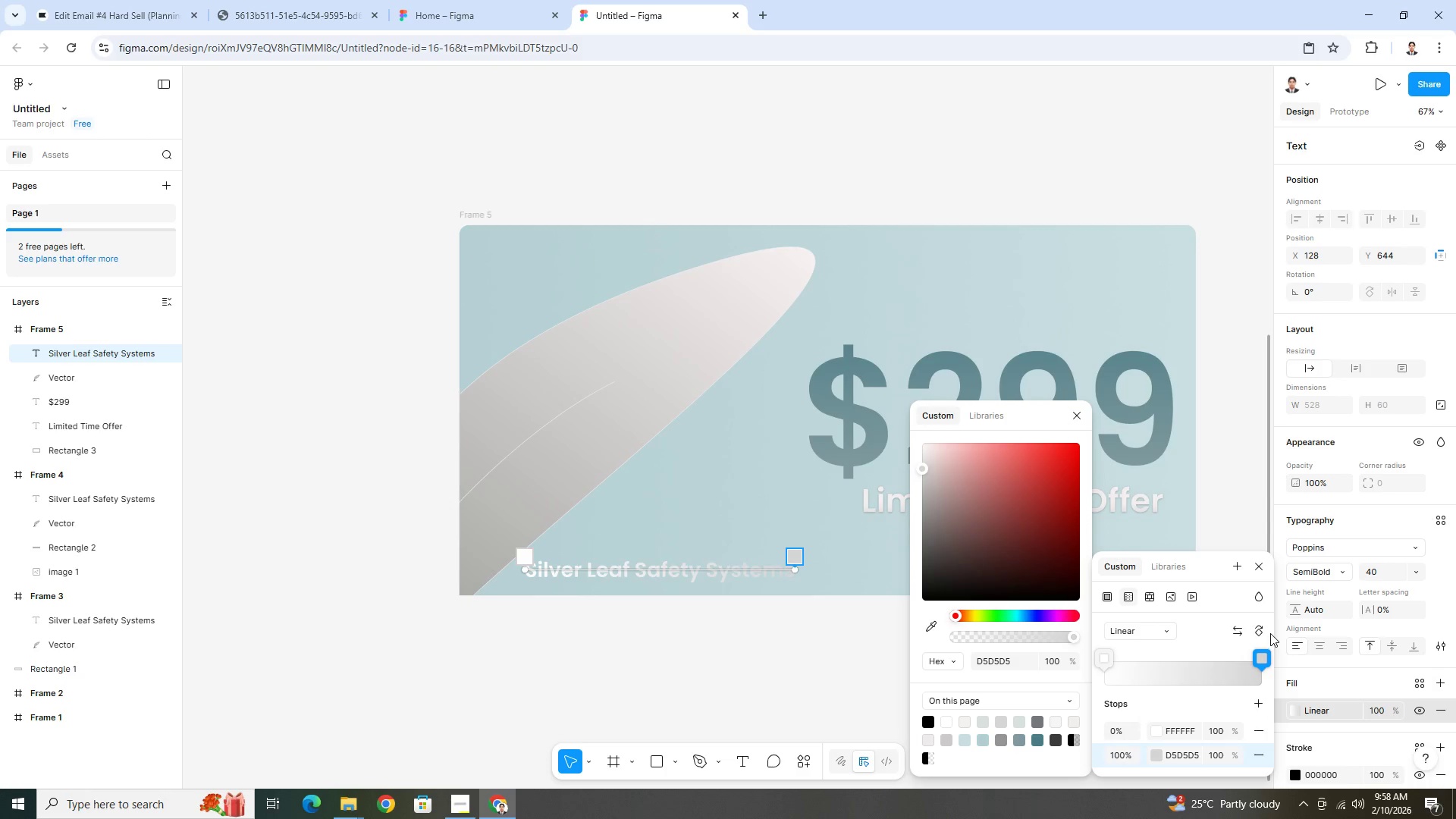 
left_click([1263, 628])
 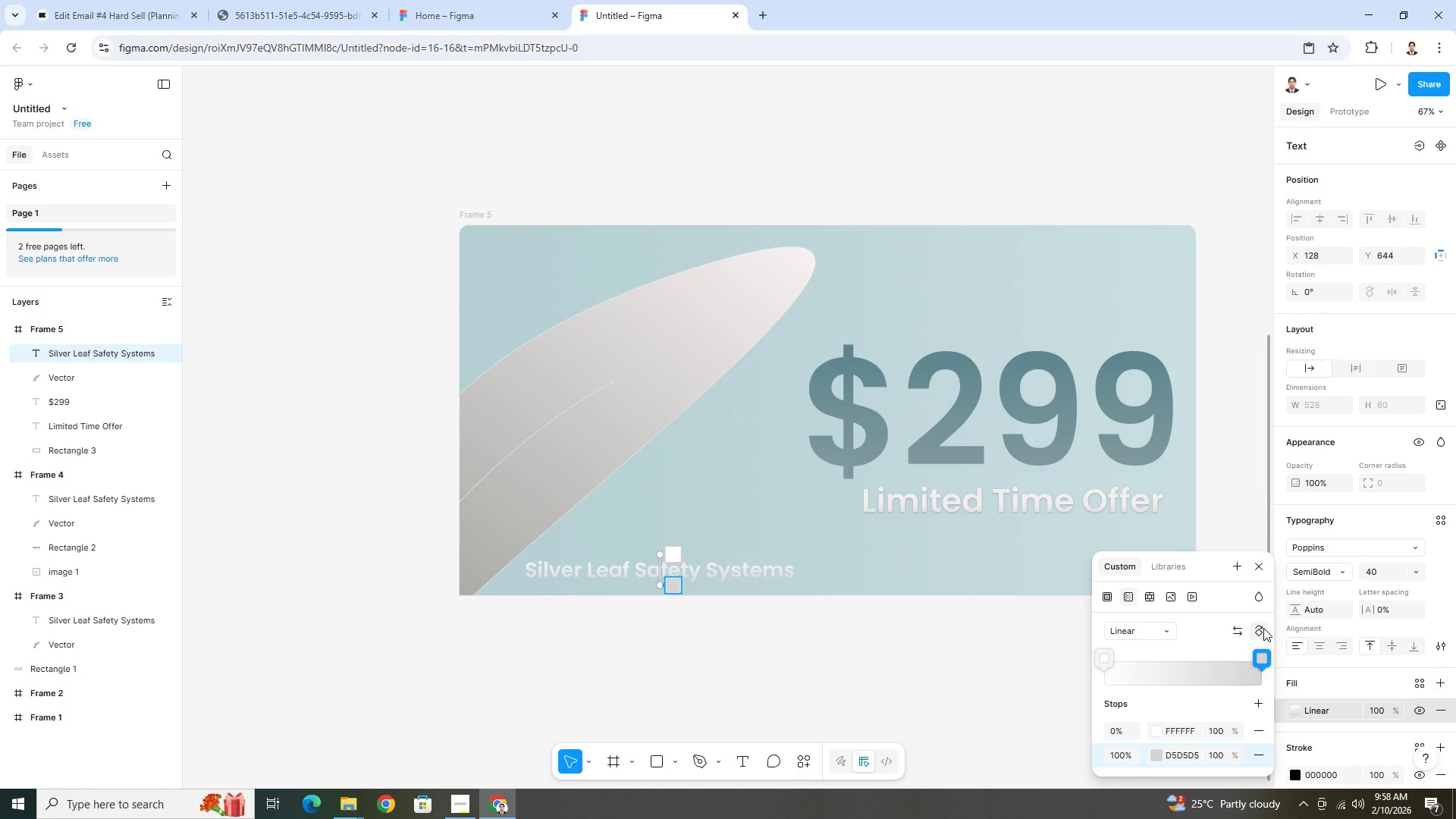 
left_click([1263, 628])
 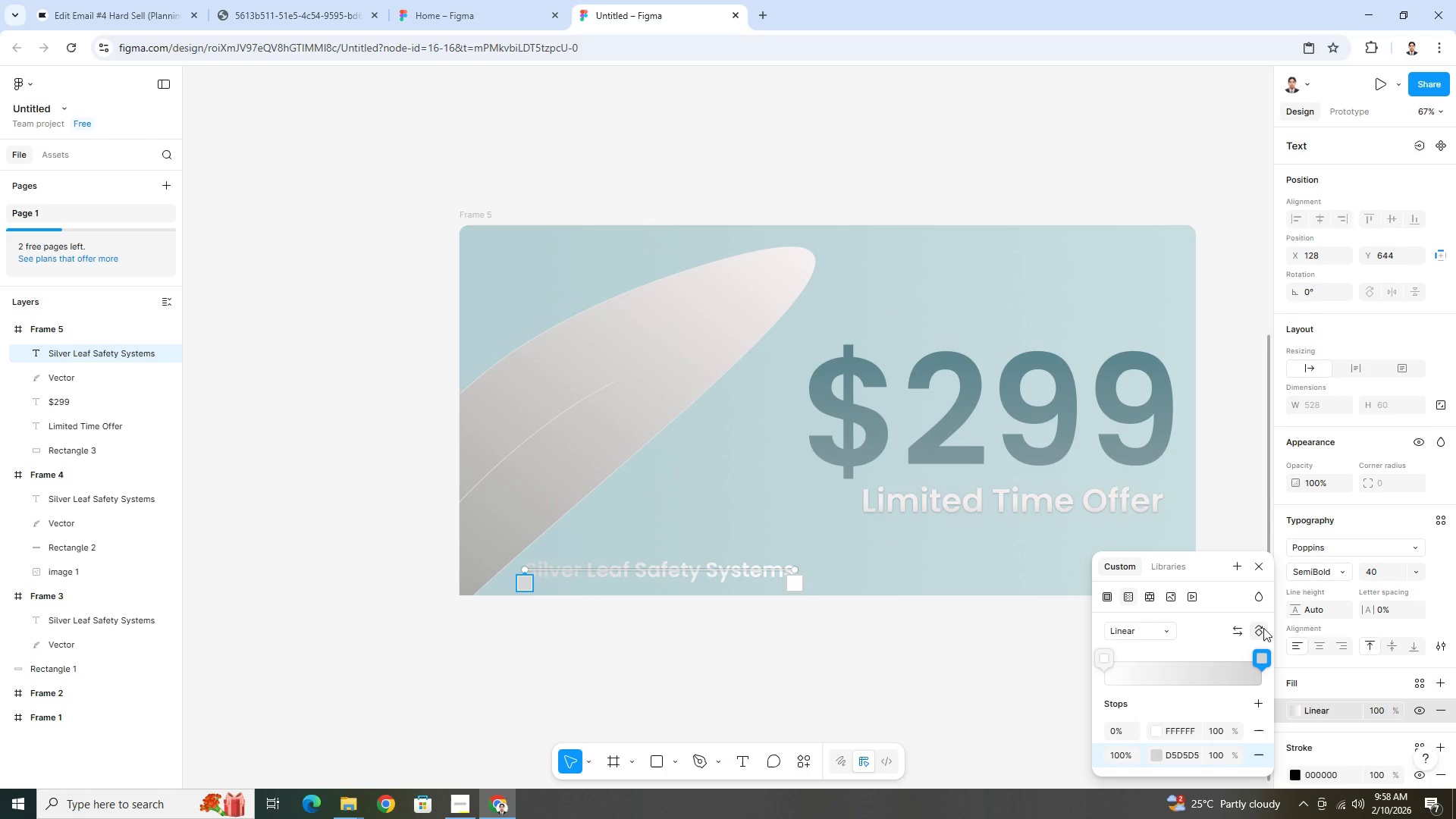 
left_click([1263, 628])
 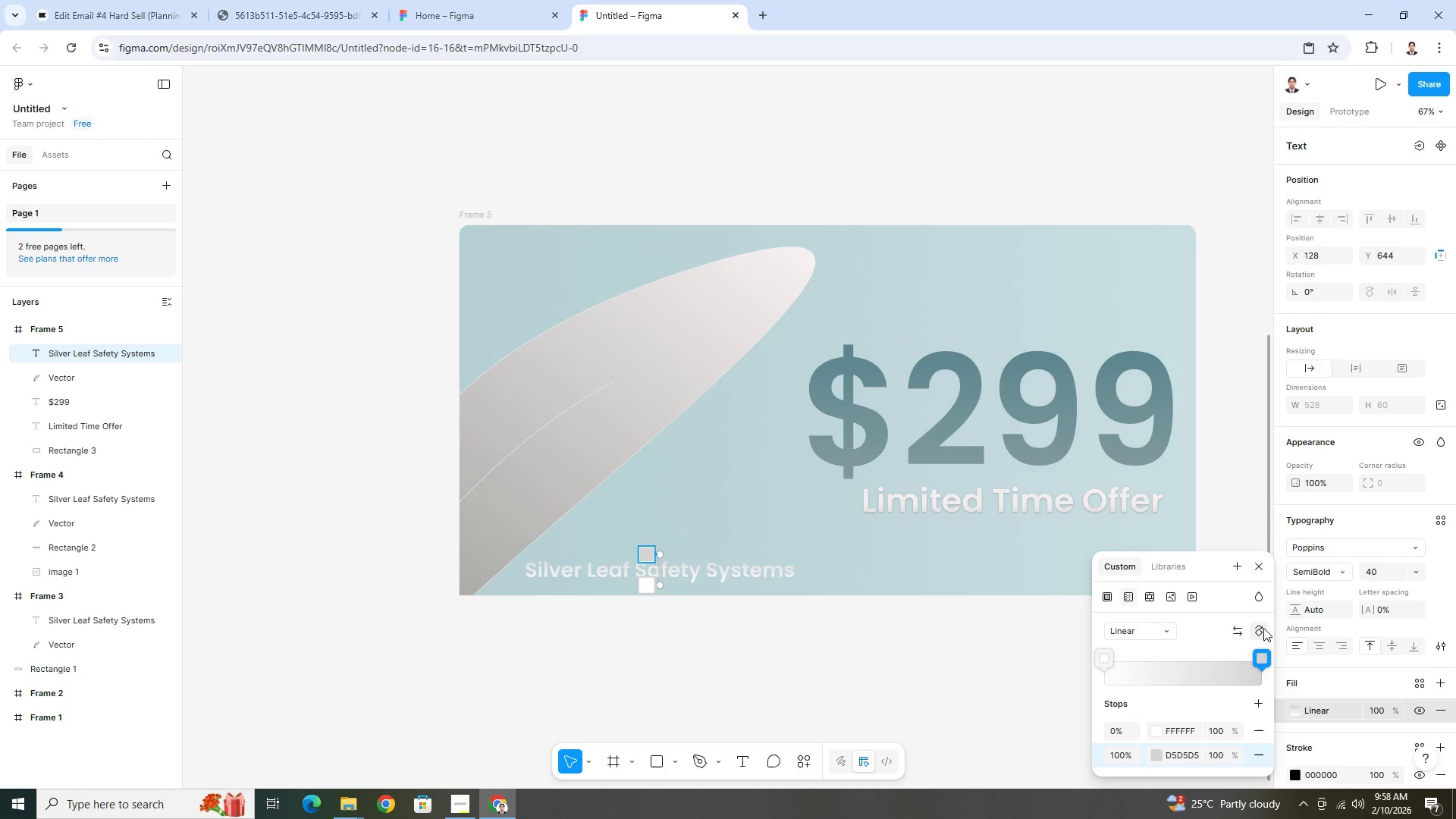 
left_click([1263, 628])
 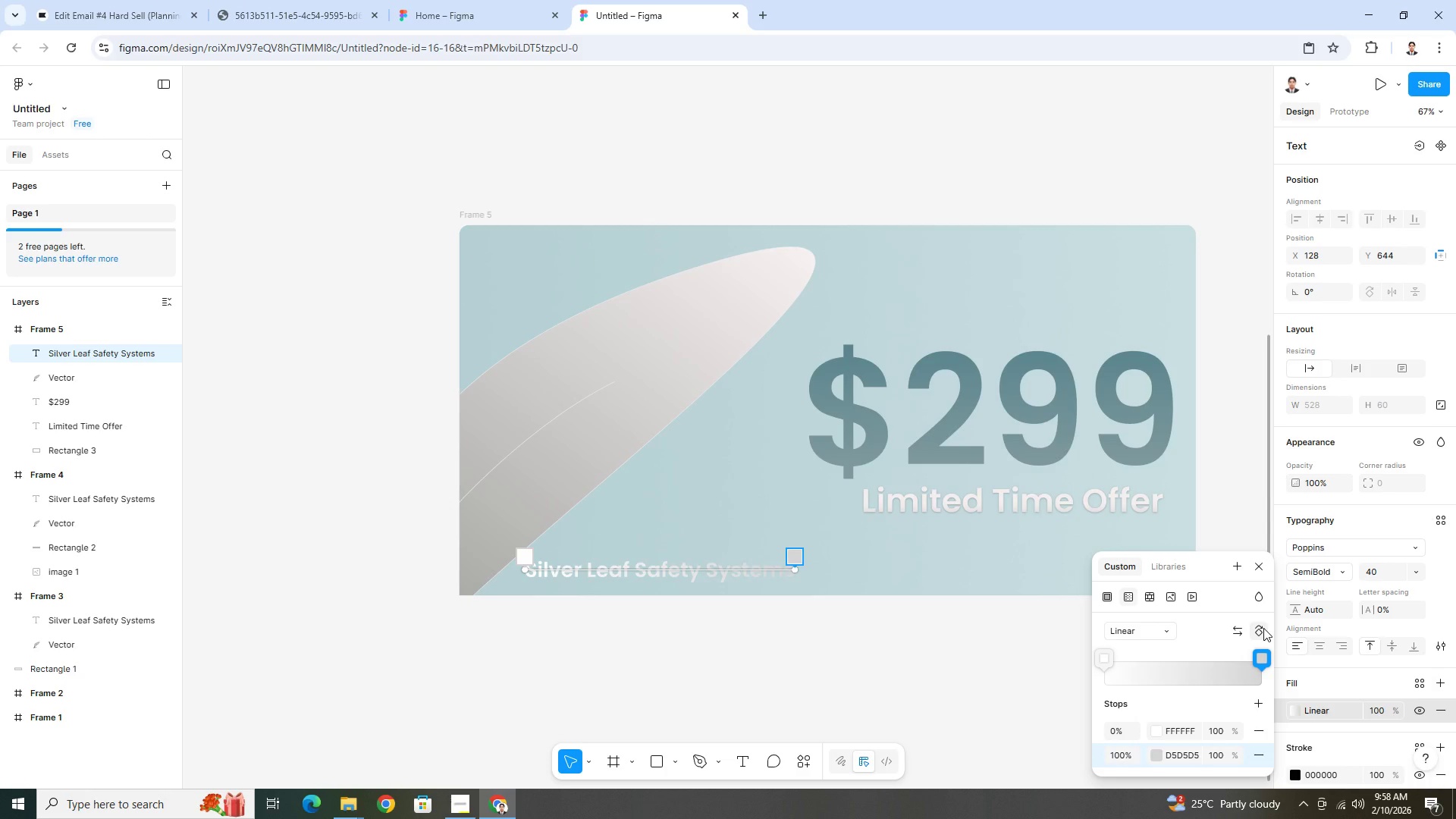 
left_click([1263, 628])
 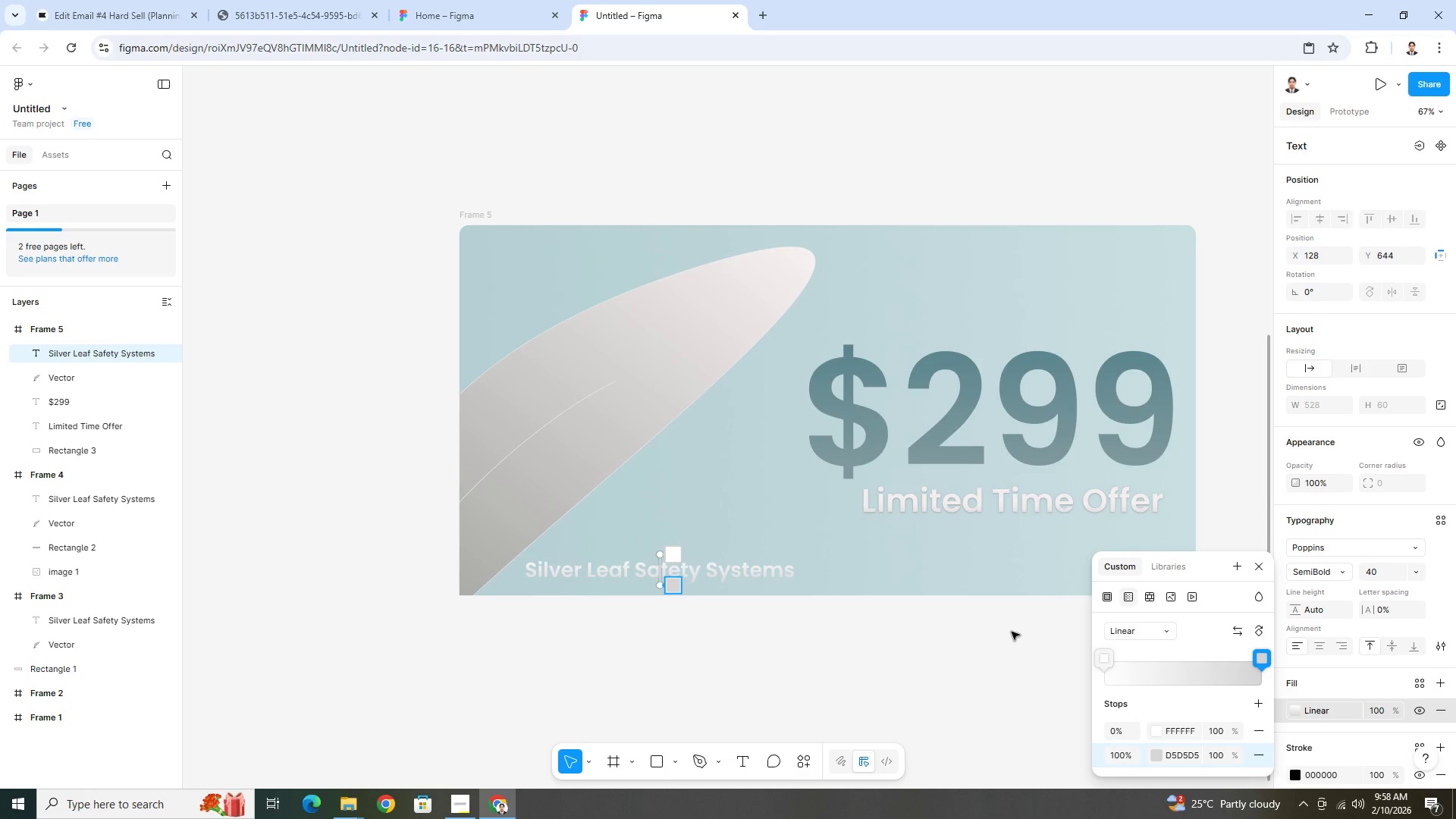 
double_click([904, 645])
 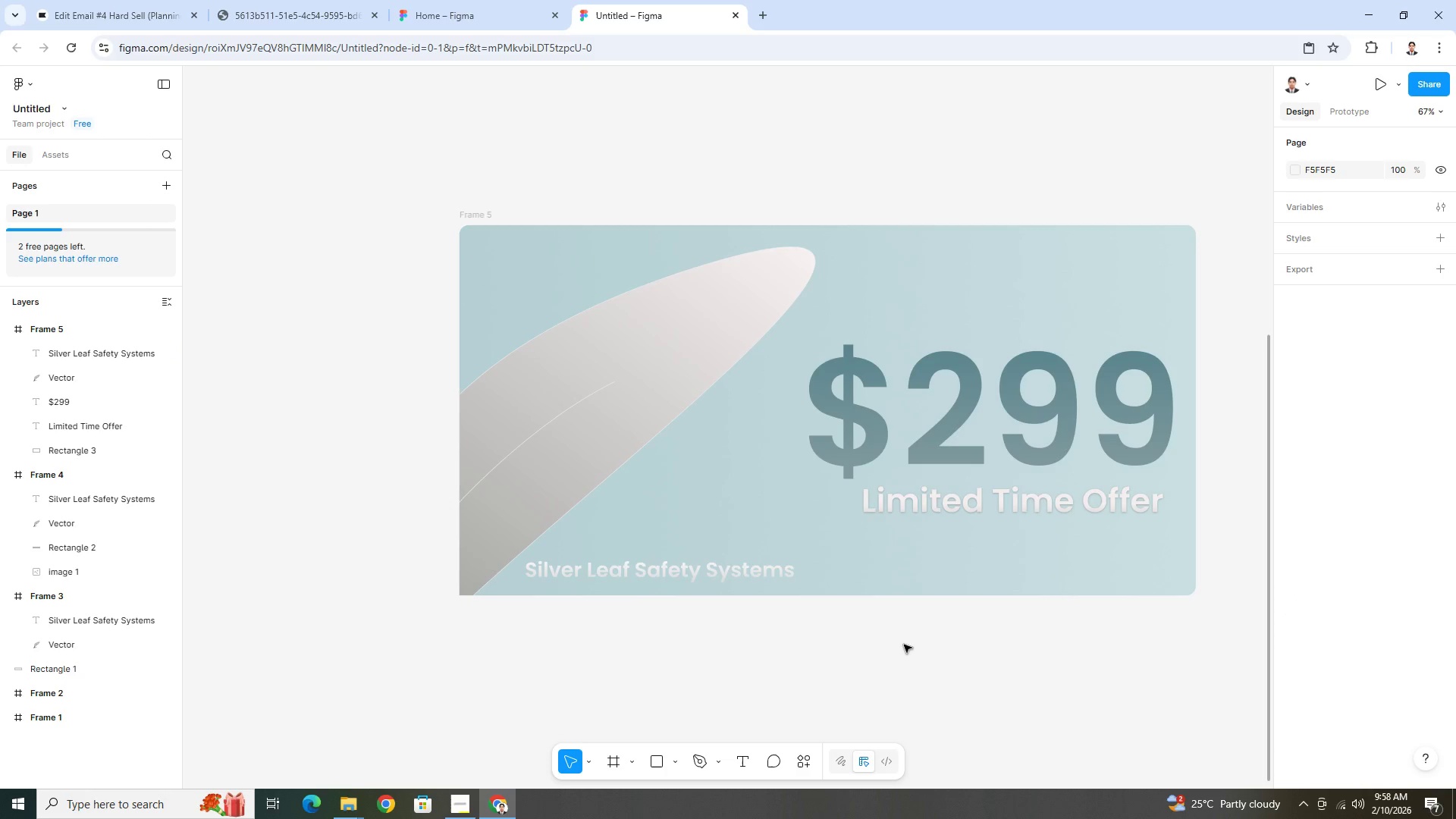 
hold_key(key=ControlLeft, duration=1.5)
hold_key(key=ControlLeft, duration=0.41)
scroll: coordinate [1098, 620], scroll_direction: down, amount: 3.0
 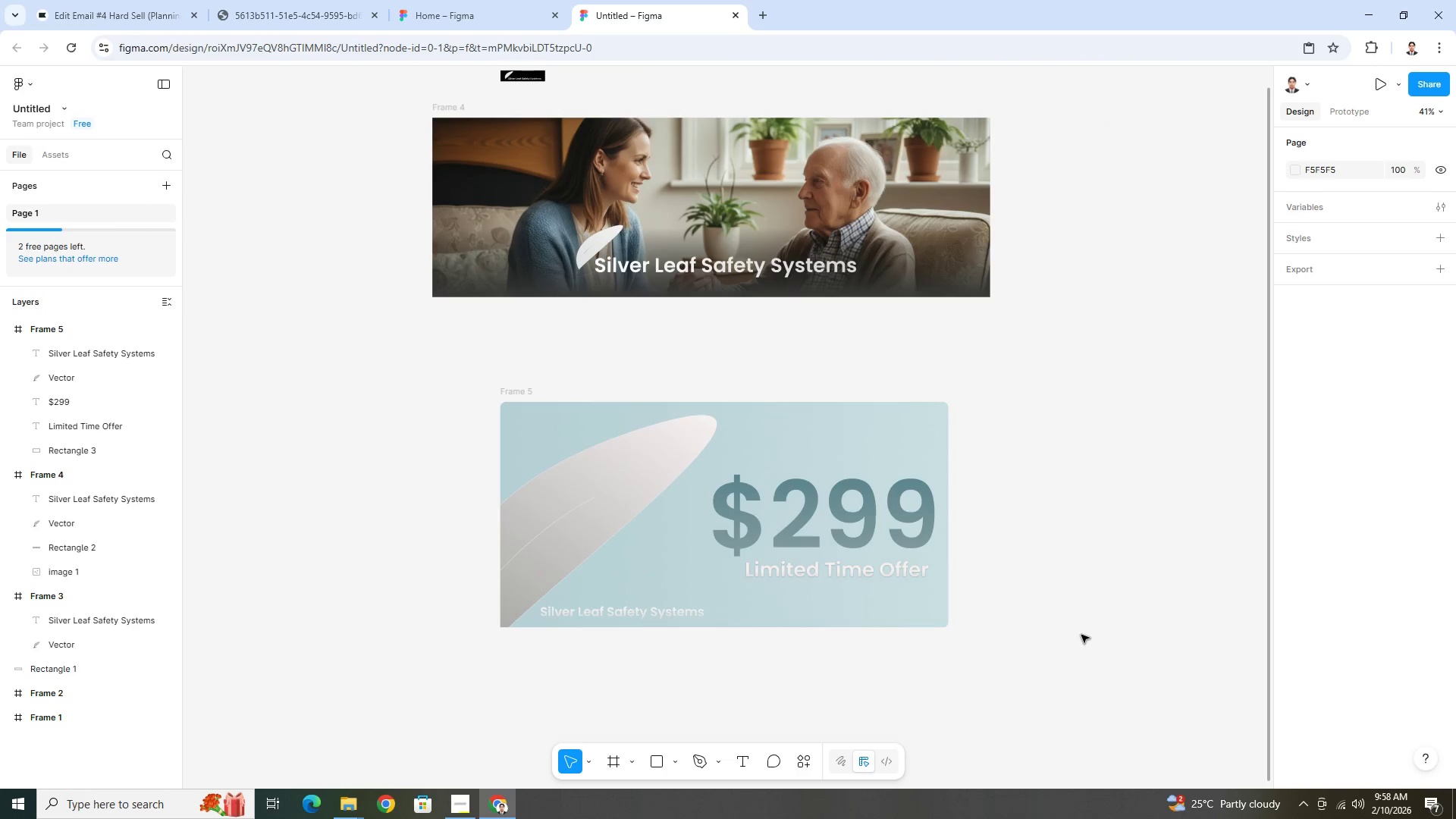 
left_click([667, 617])
 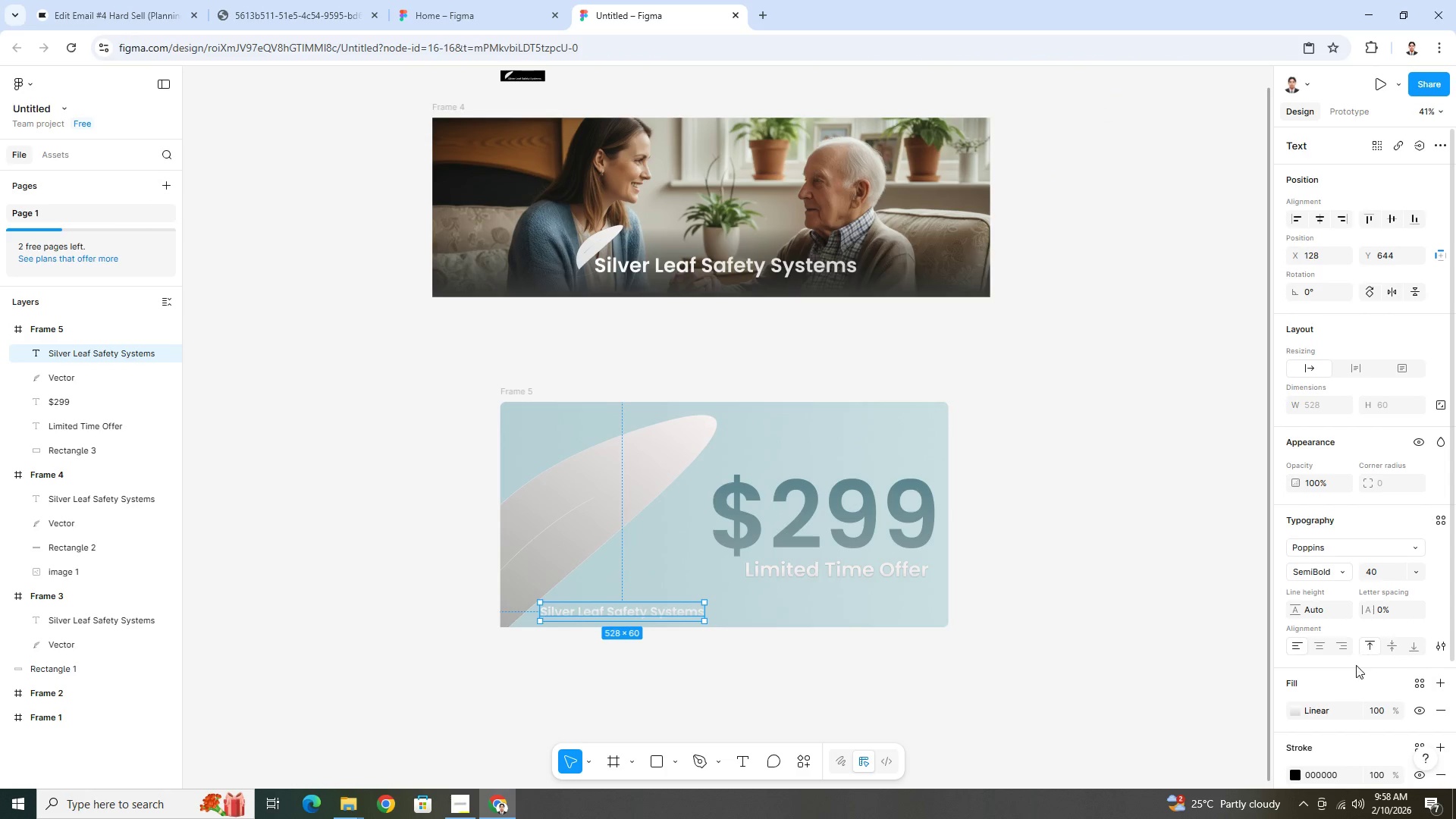 
left_click([1298, 708])
 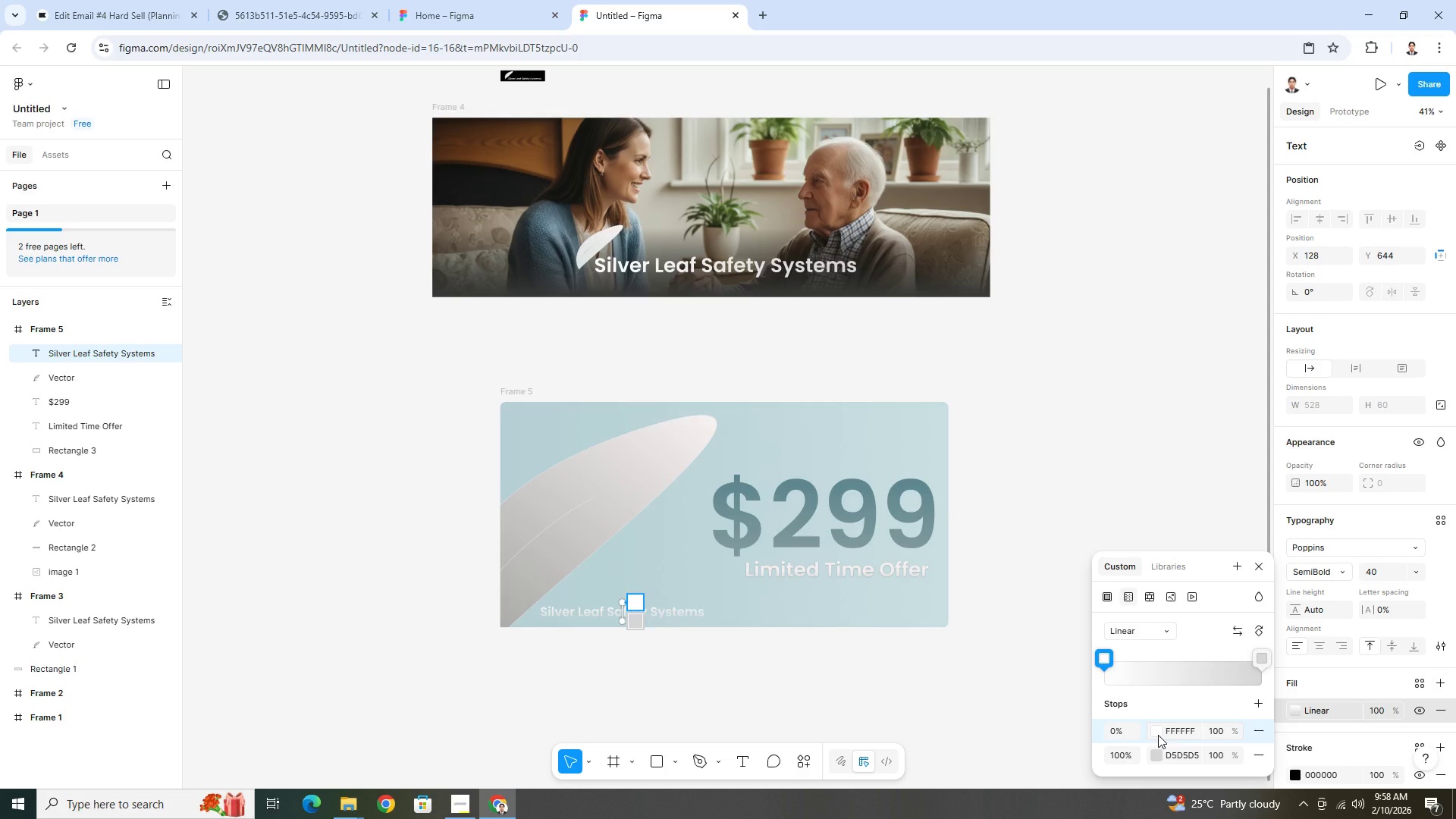 
wait(5.55)
 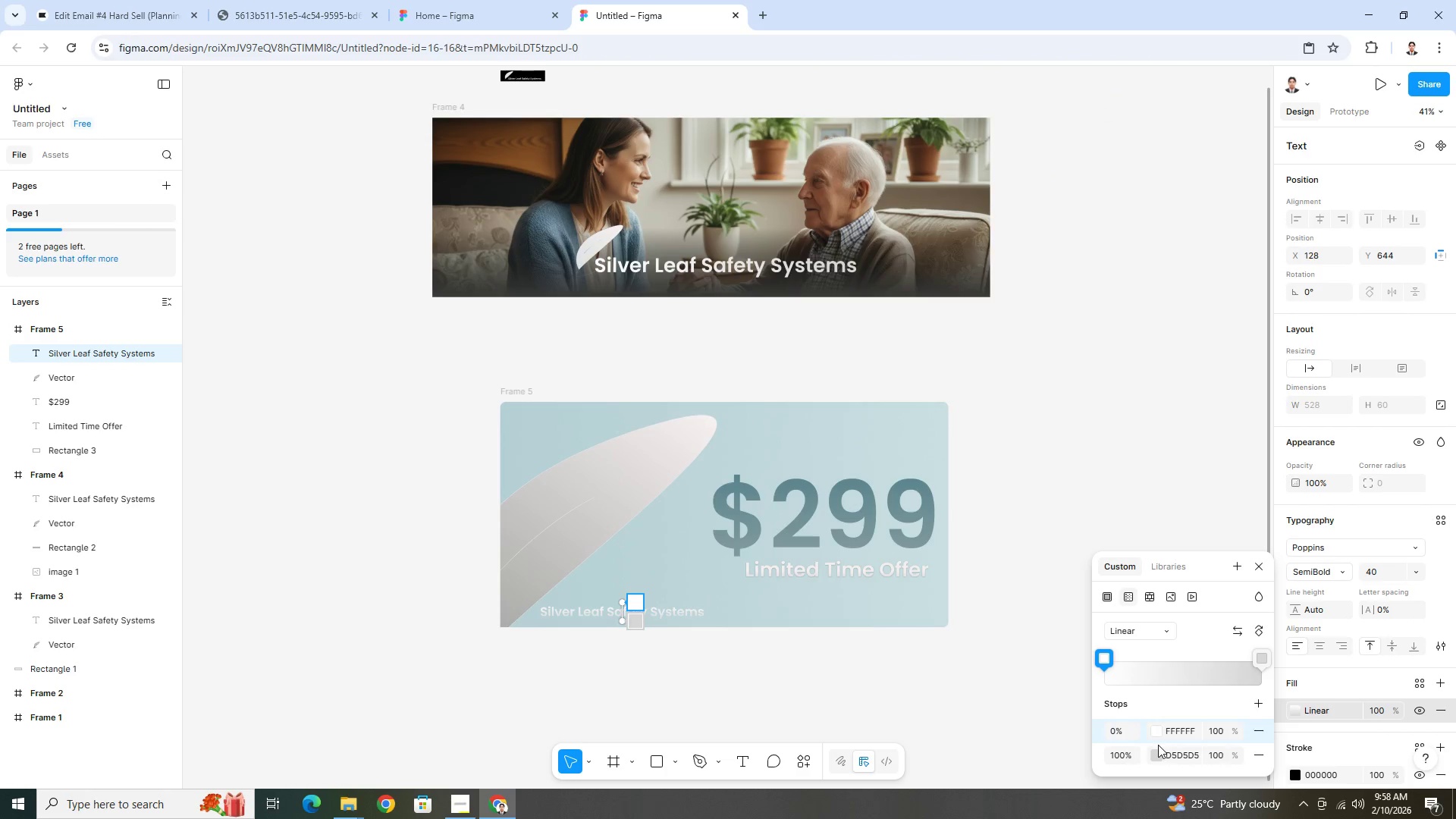 
left_click([1159, 753])
 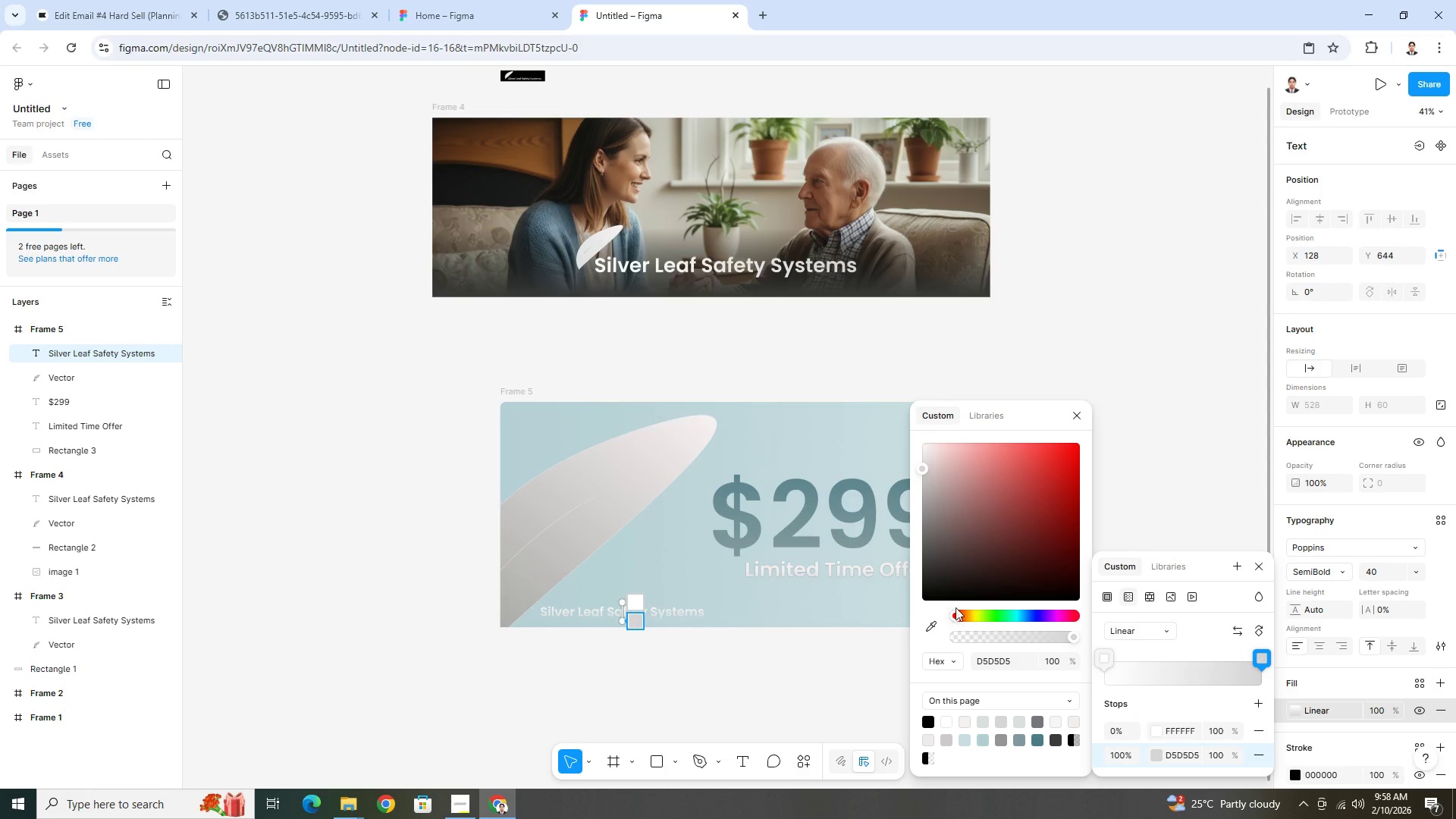 
left_click([934, 626])
 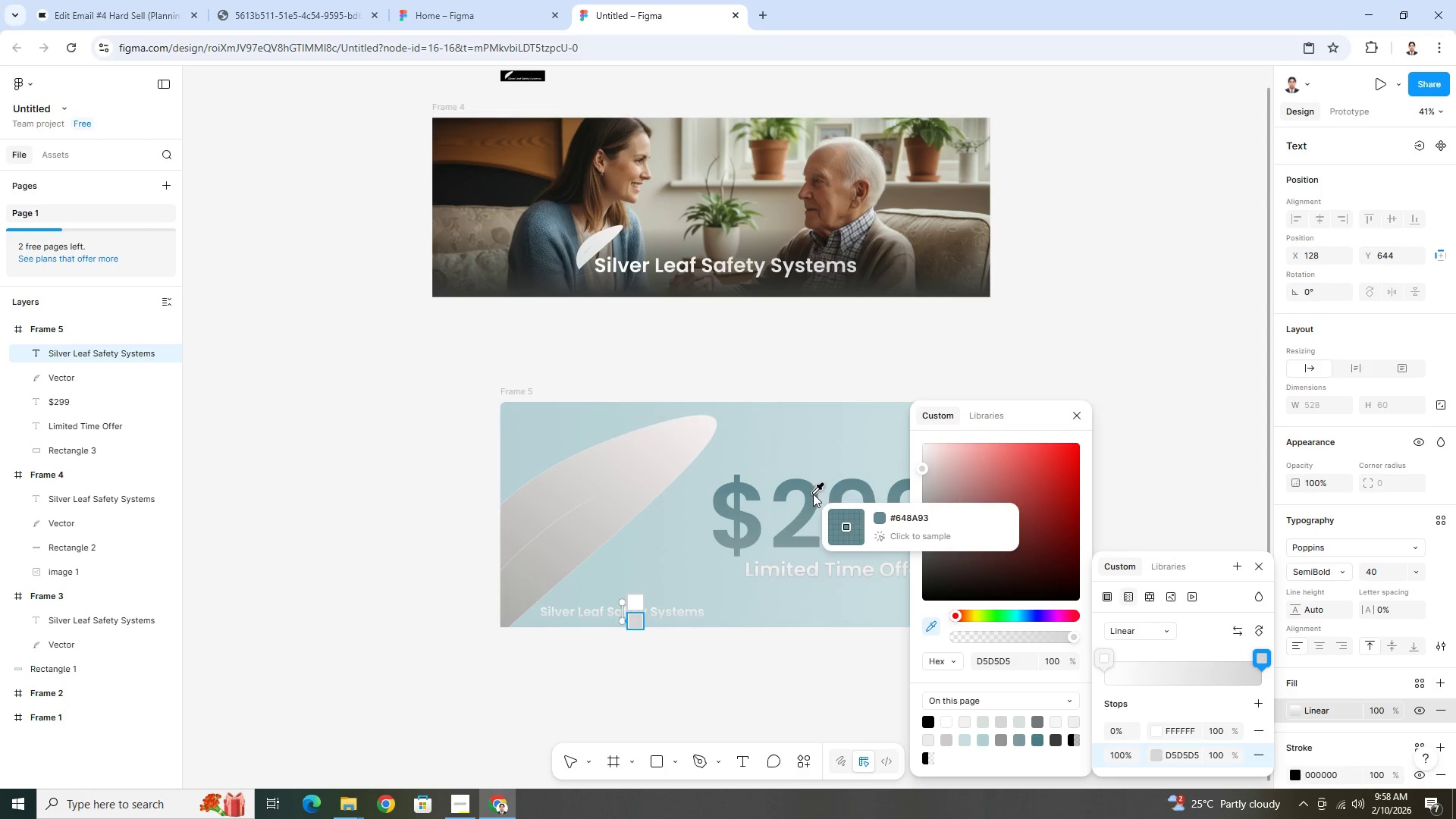 
left_click([813, 494])
 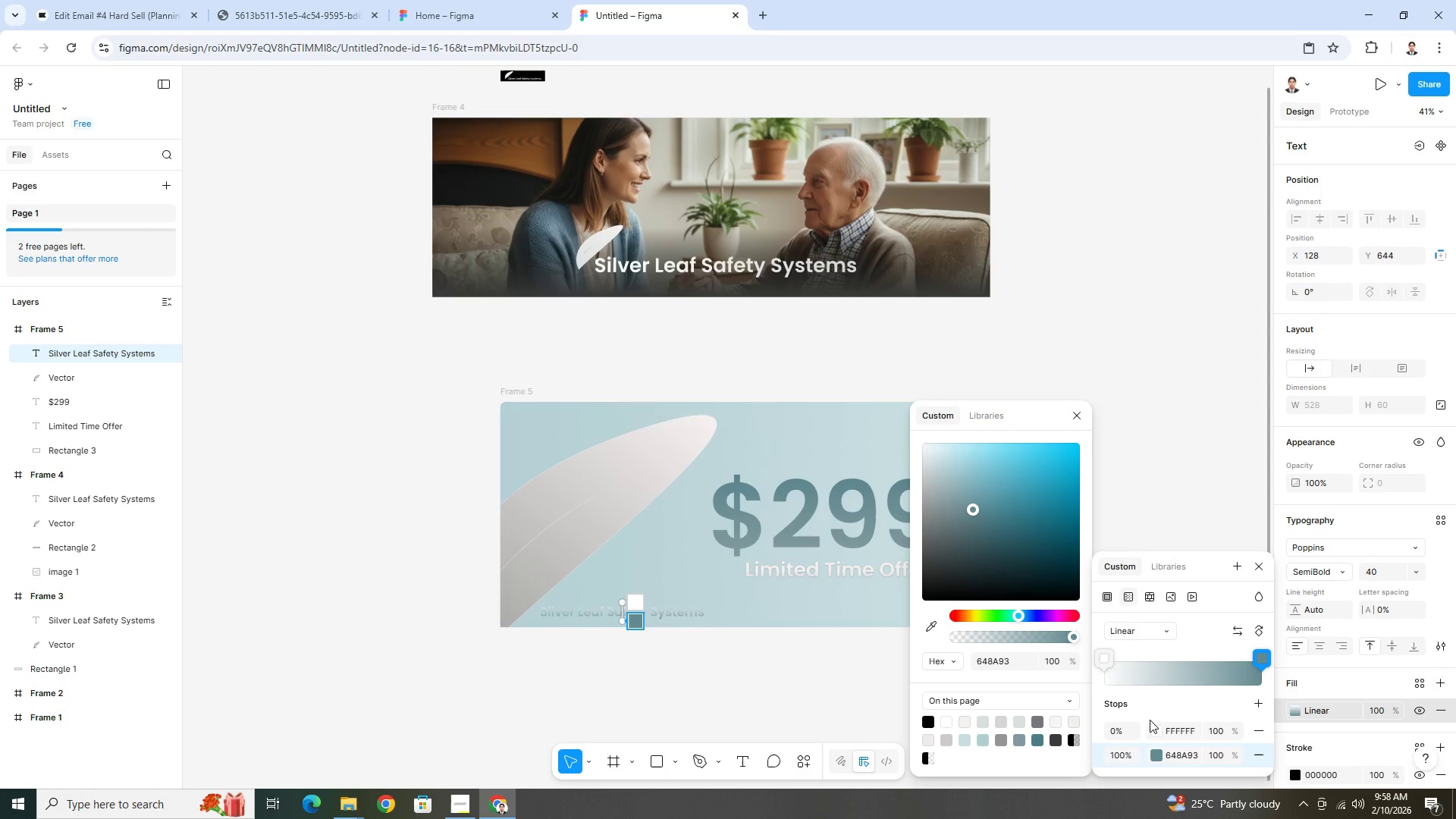 
left_click([1156, 729])
 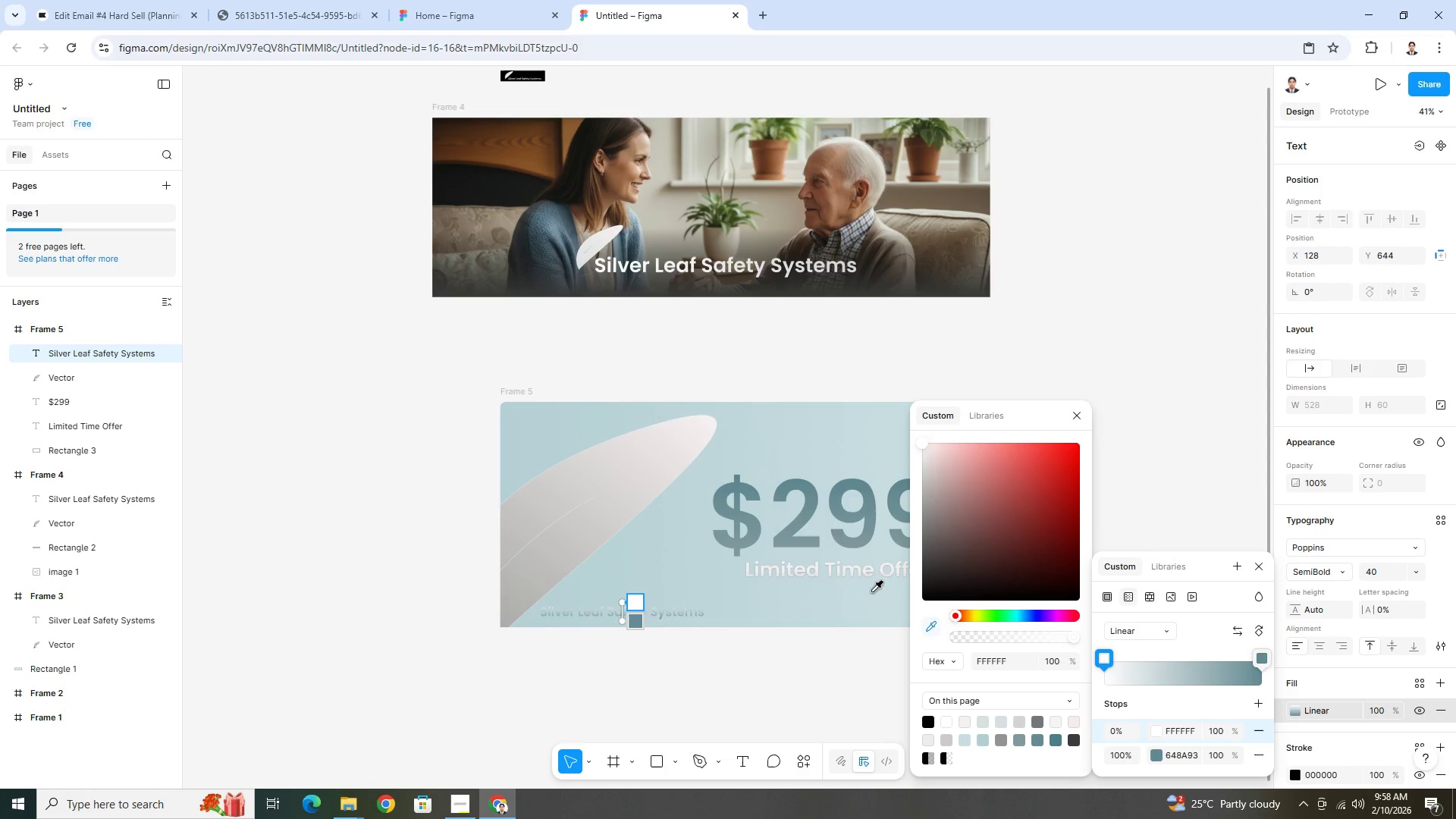 
left_click([808, 490])
 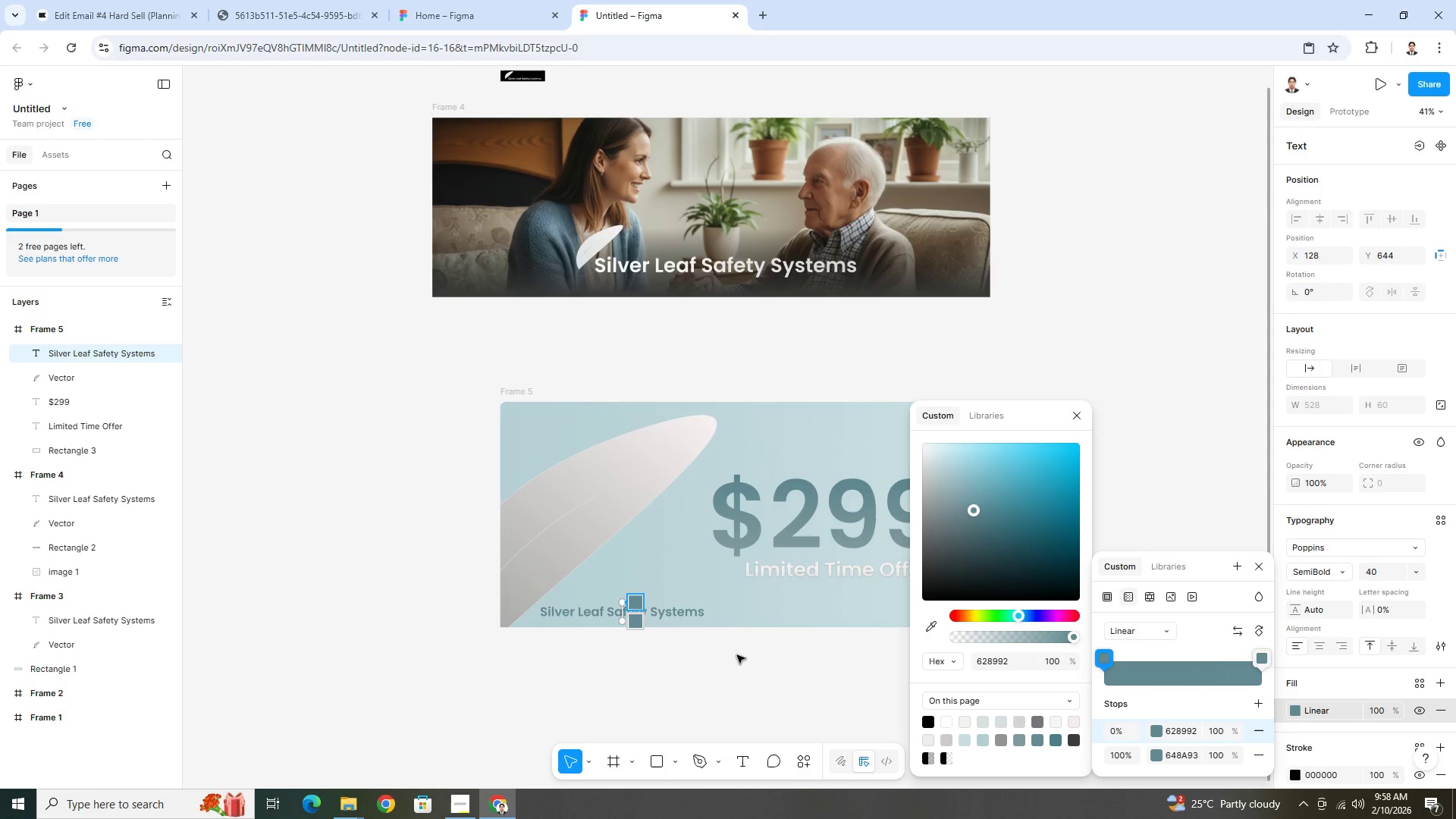 
left_click([737, 656])
 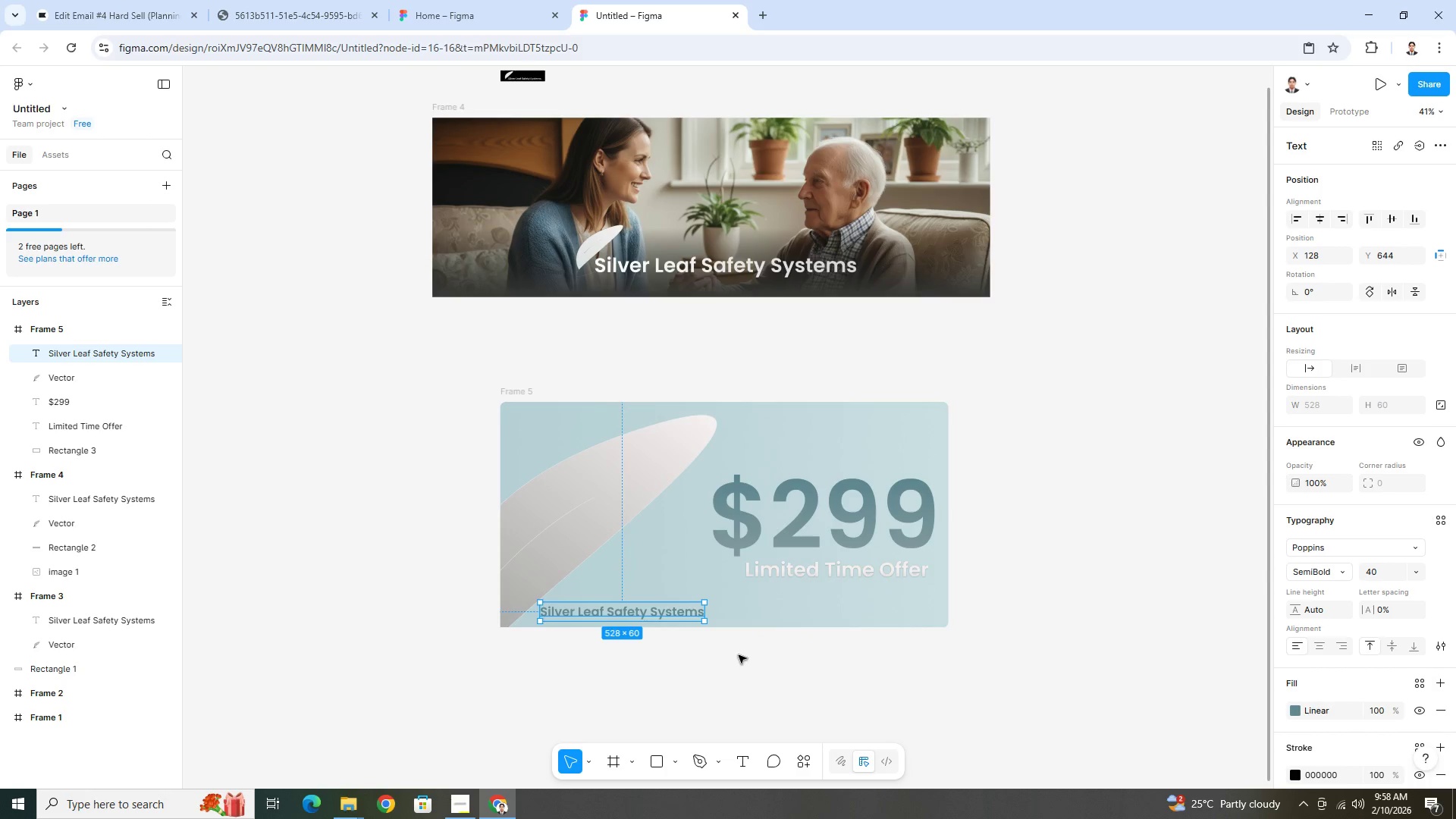 
double_click([739, 655])
 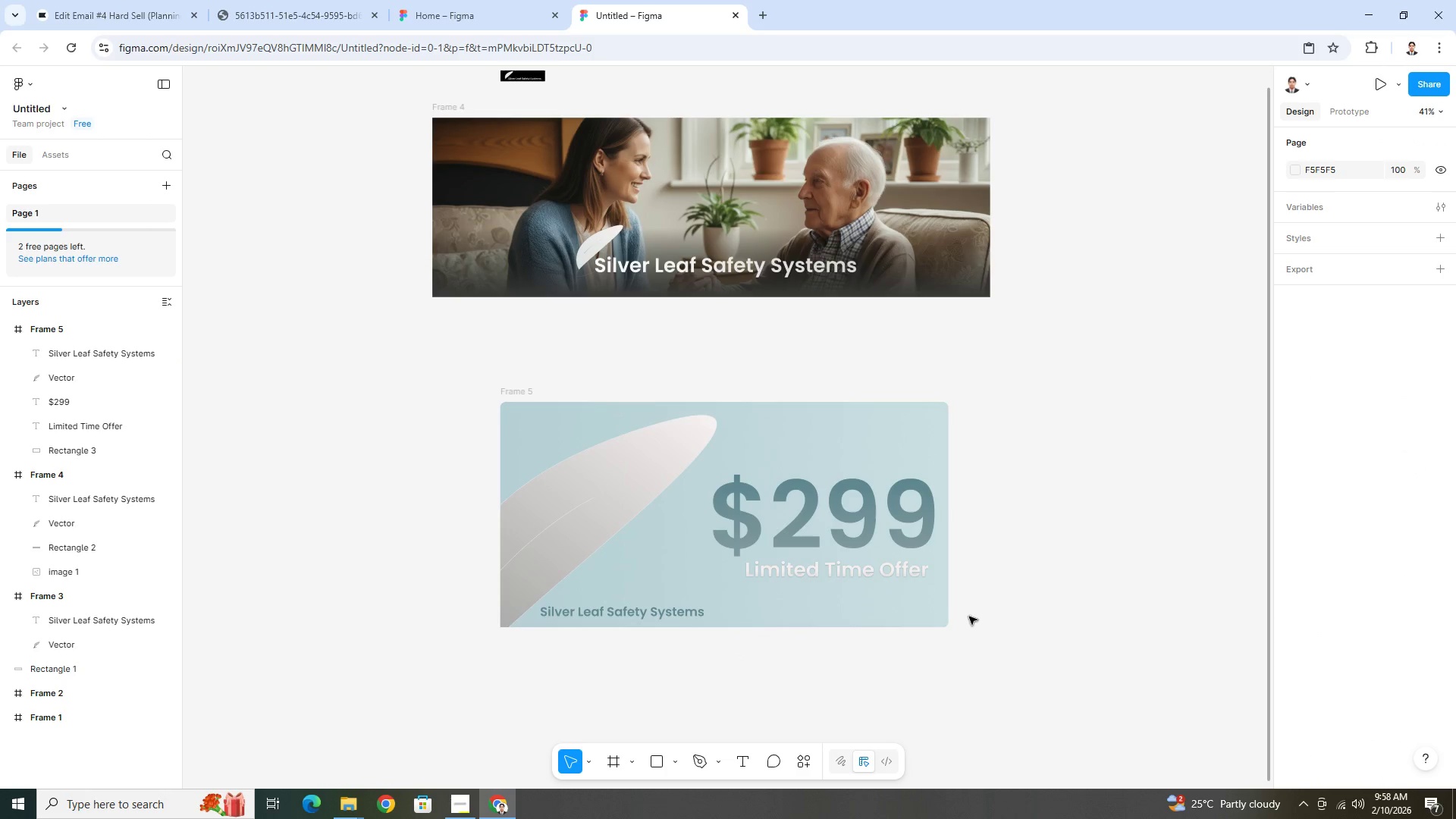 
hold_key(key=ControlLeft, duration=1.53)
hold_key(key=ControlLeft, duration=0.59)
scroll: coordinate [1025, 573], scroll_direction: up, amount: 4.0
 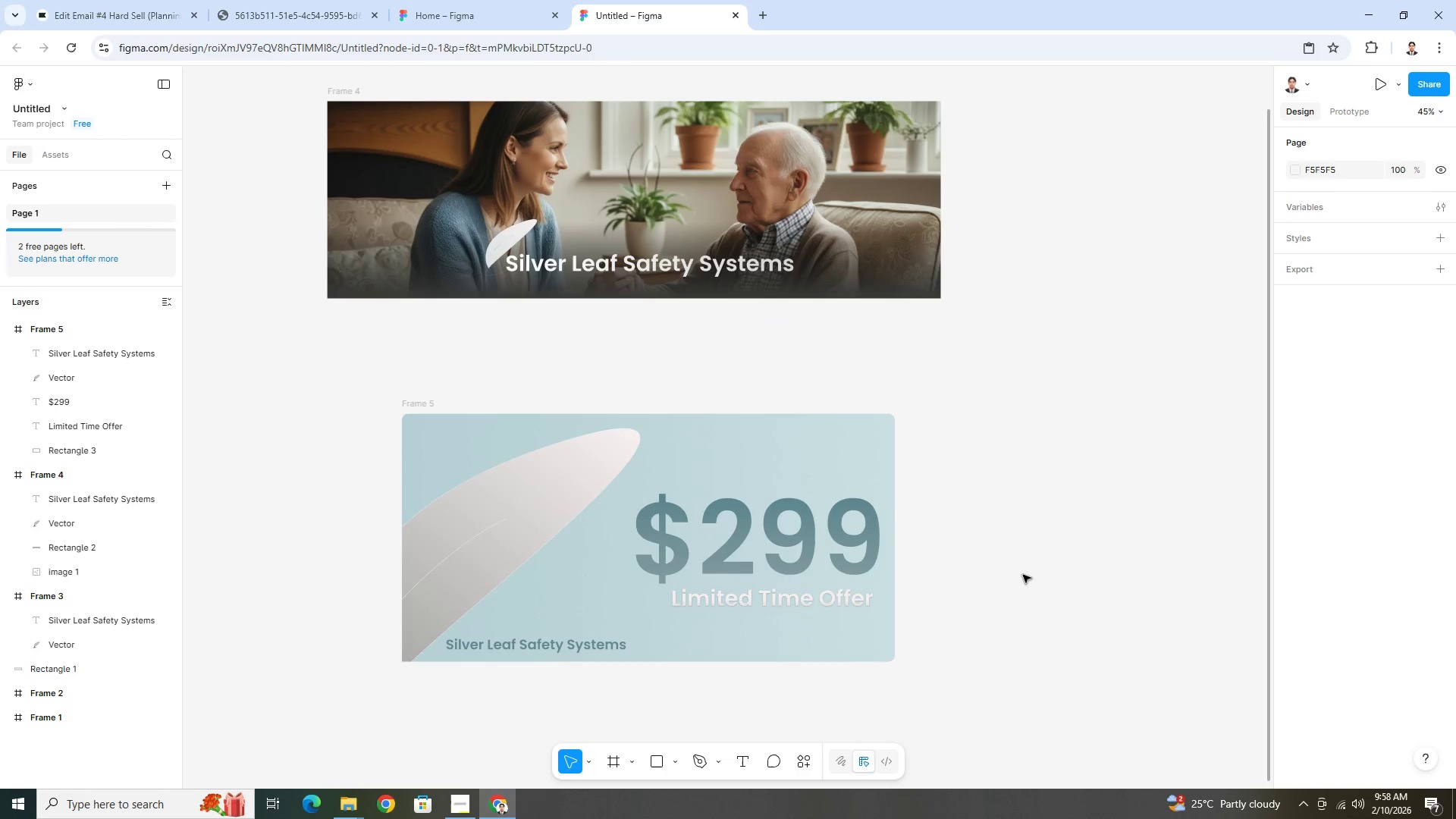 
hold_key(key=ControlLeft, duration=1.5)
 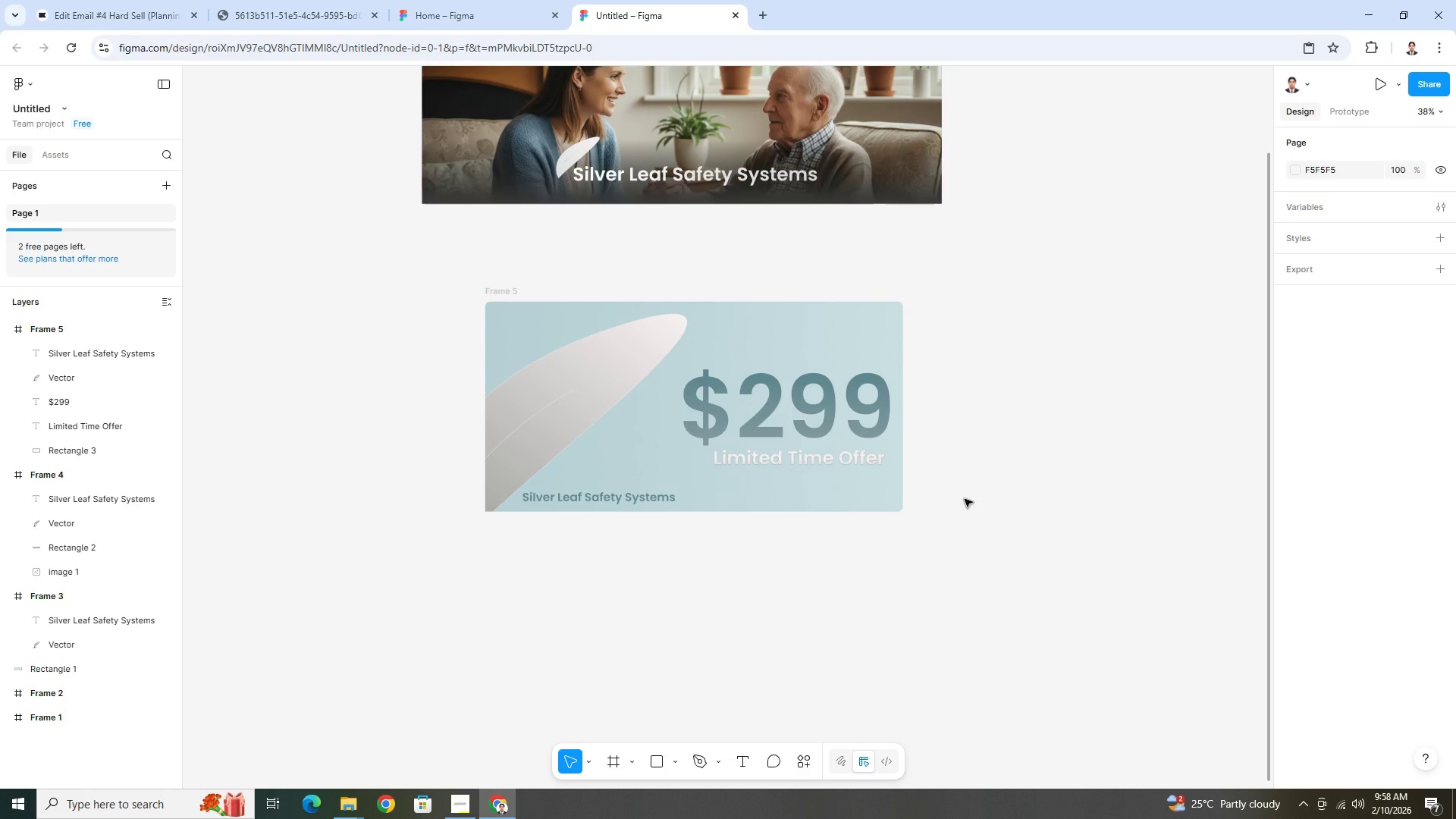 
key(Control+ControlLeft)
 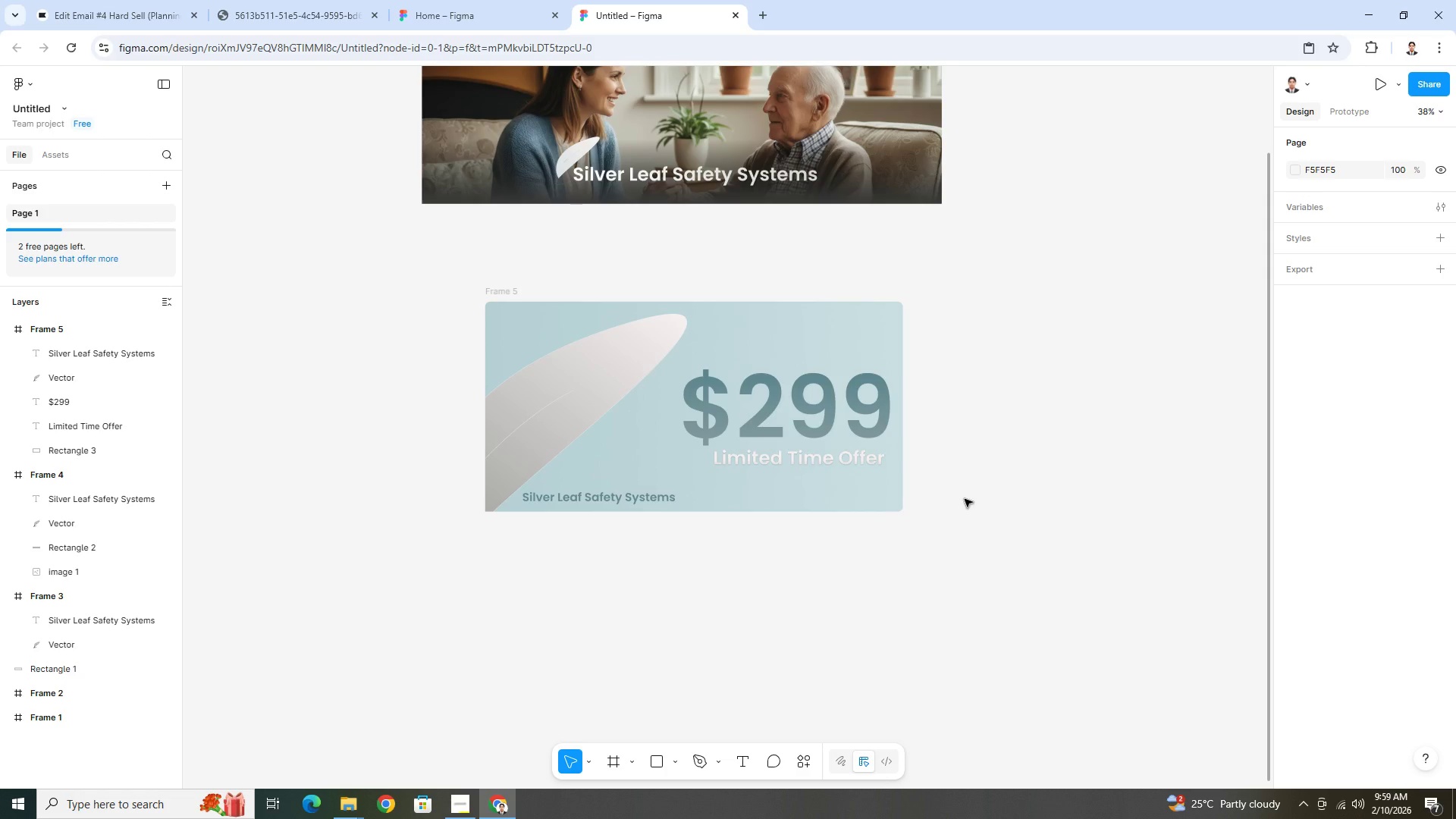 
scroll: coordinate [965, 499], scroll_direction: down, amount: 5.0
 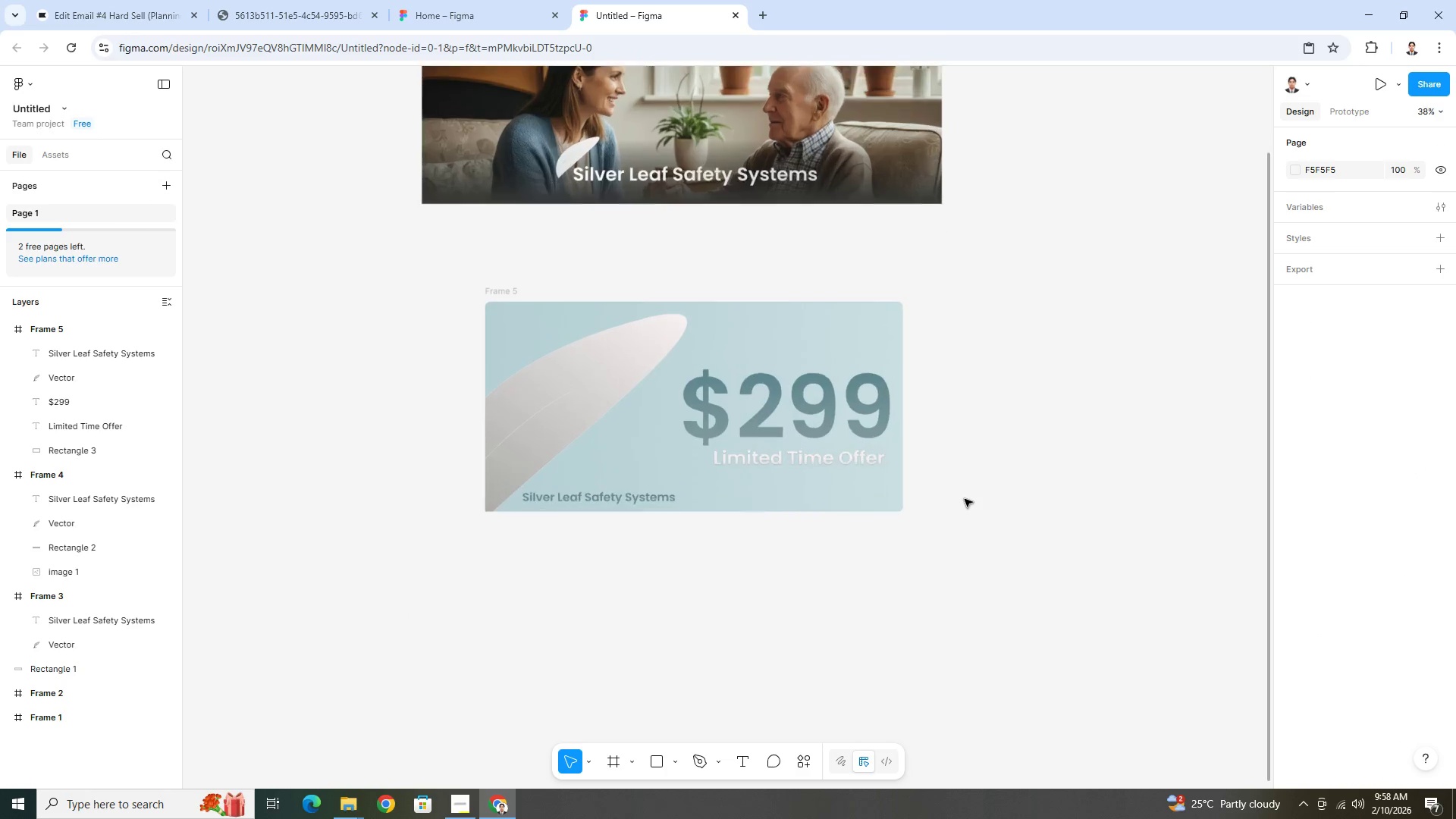 
wait(28.07)
 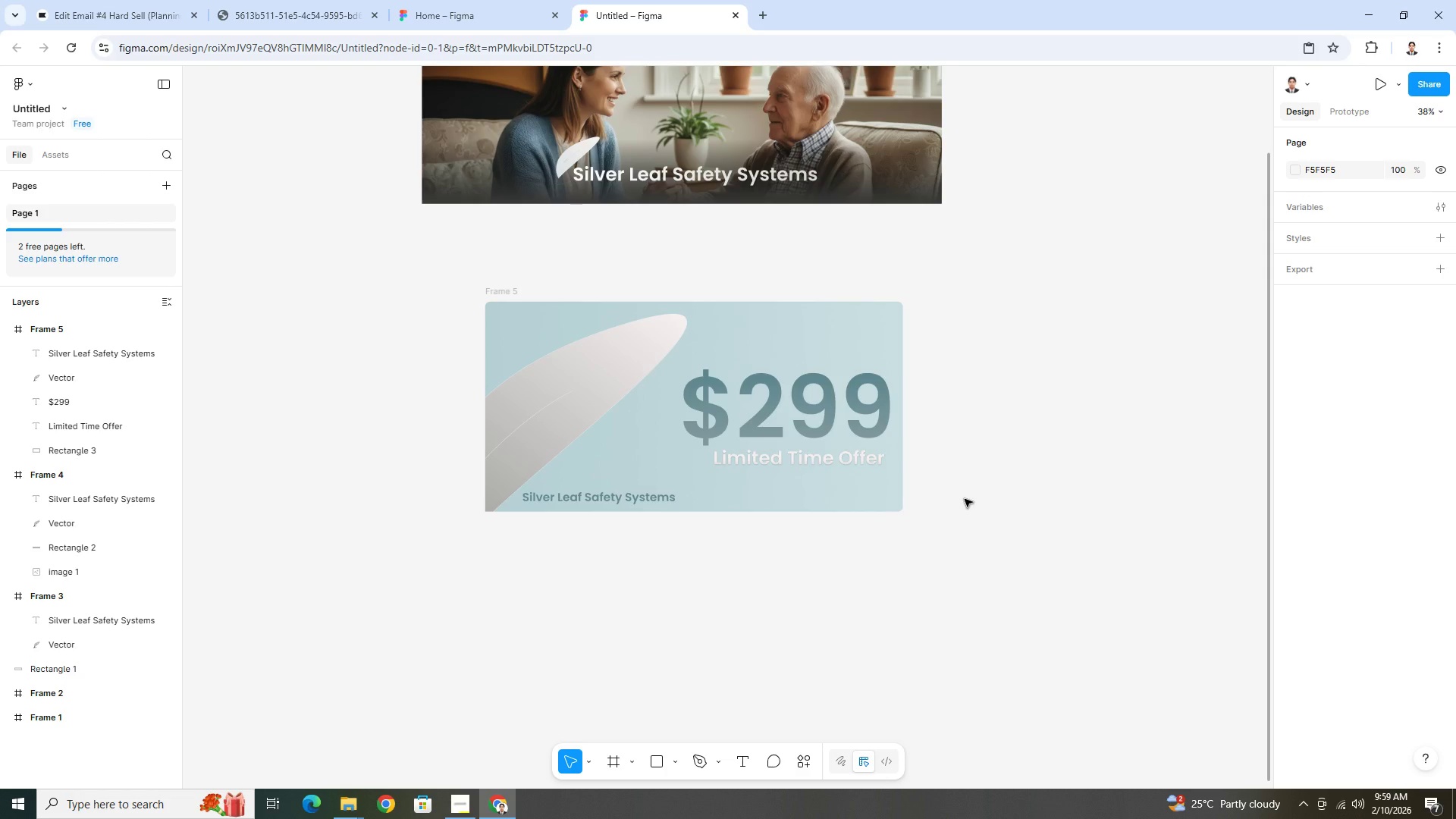 
left_click([496, 284])
 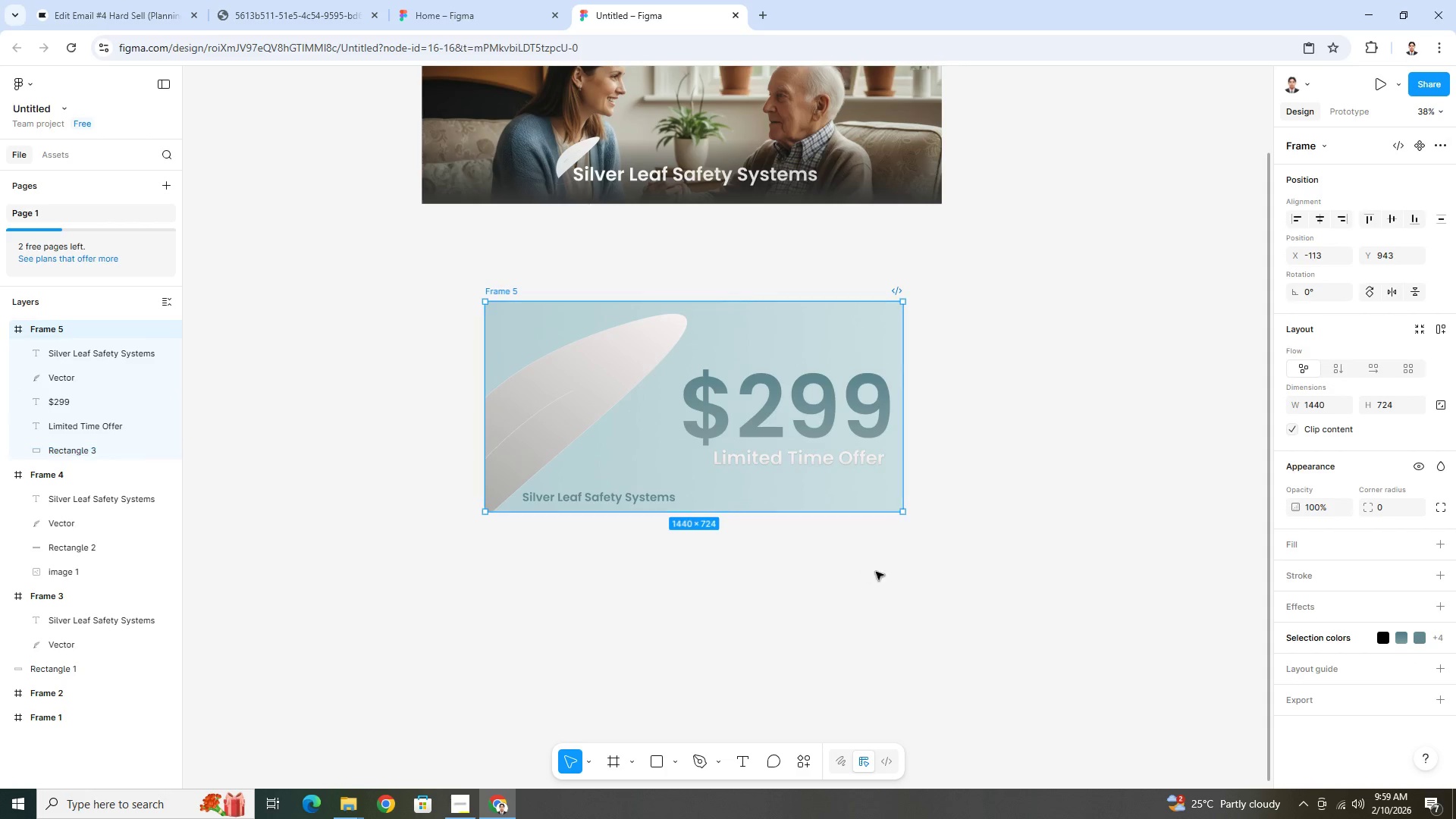 
scroll: coordinate [1348, 709], scroll_direction: down, amount: 1.0
 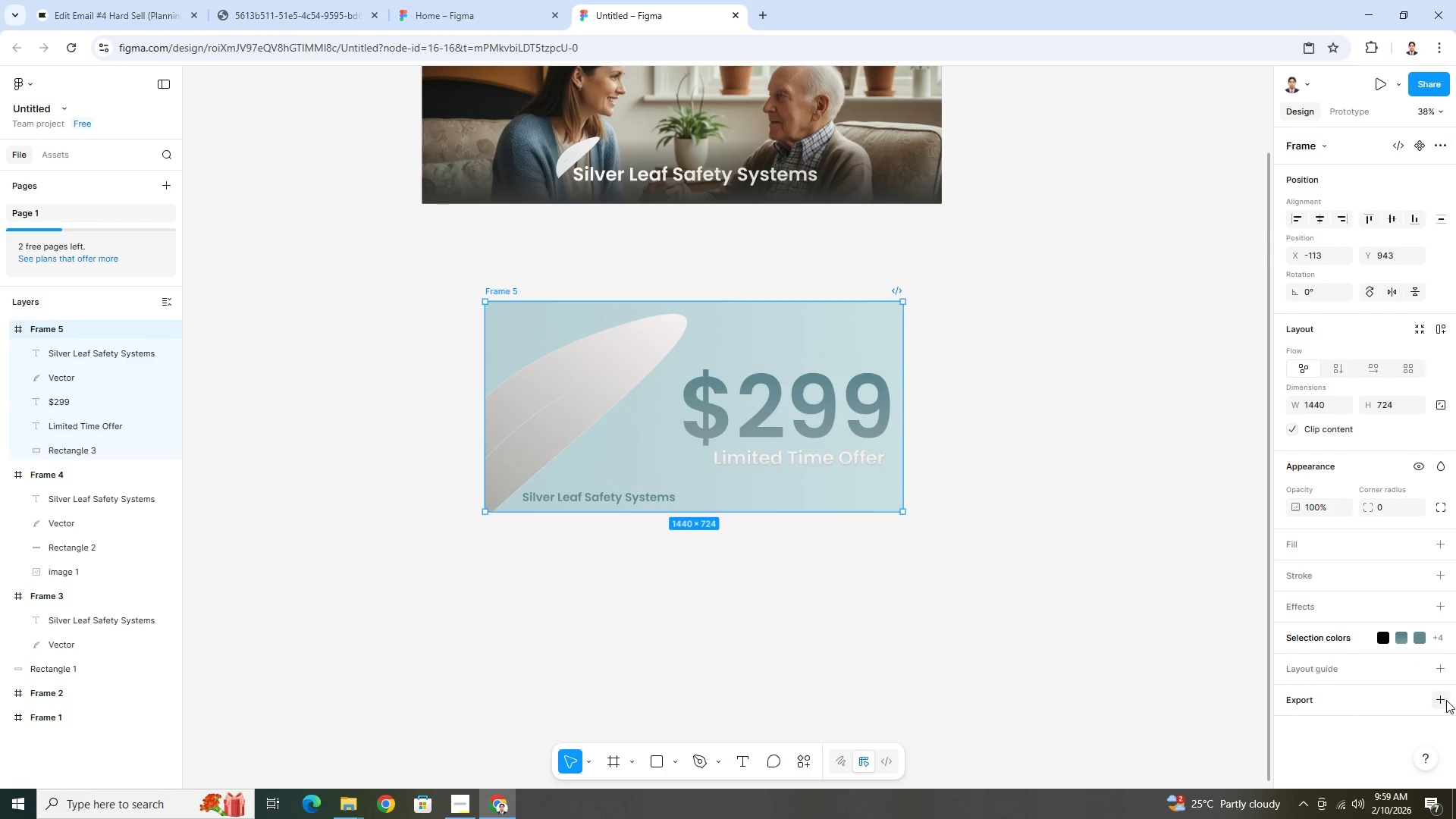 
left_click([1445, 698])
 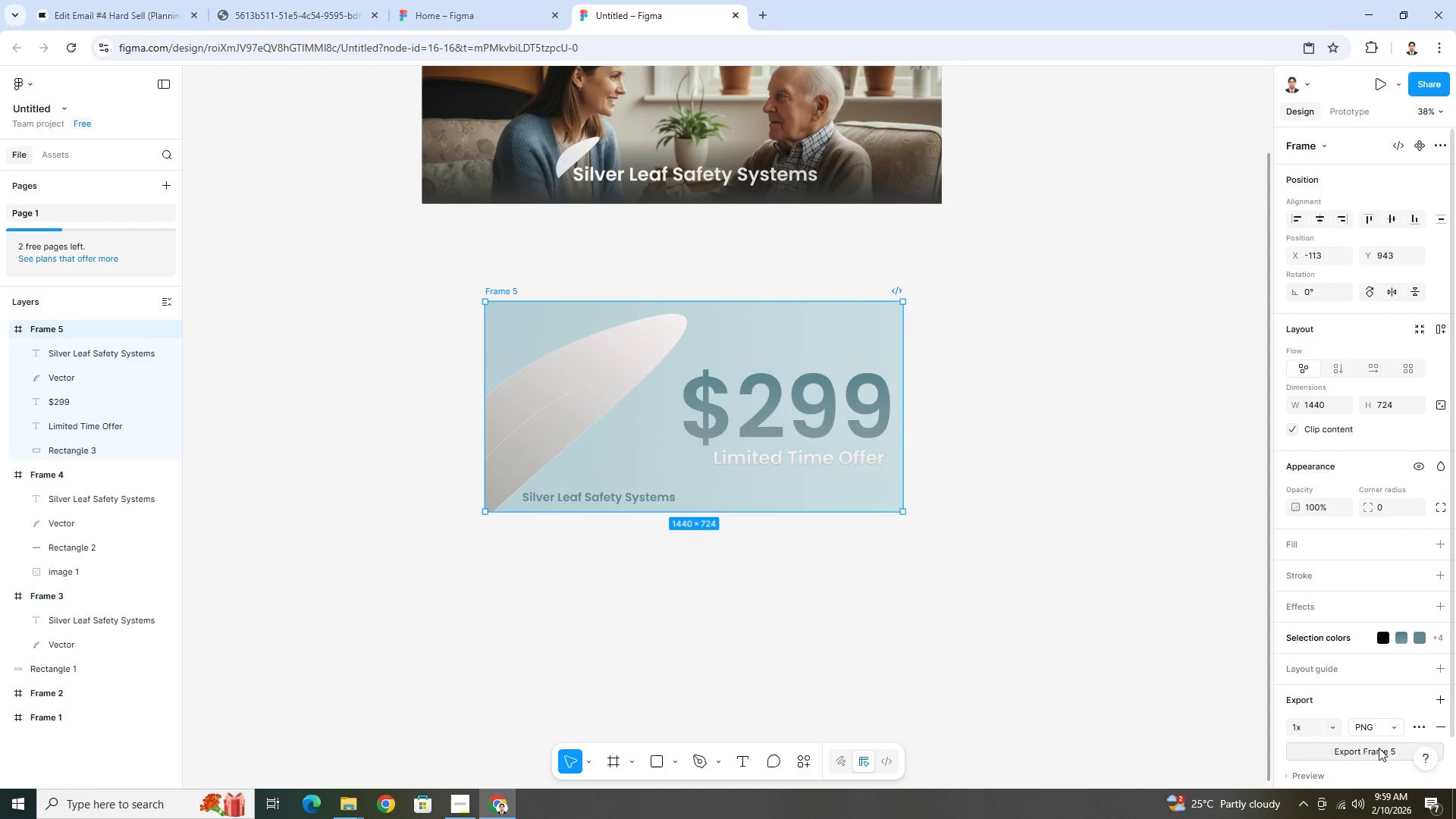 
left_click([1379, 752])
 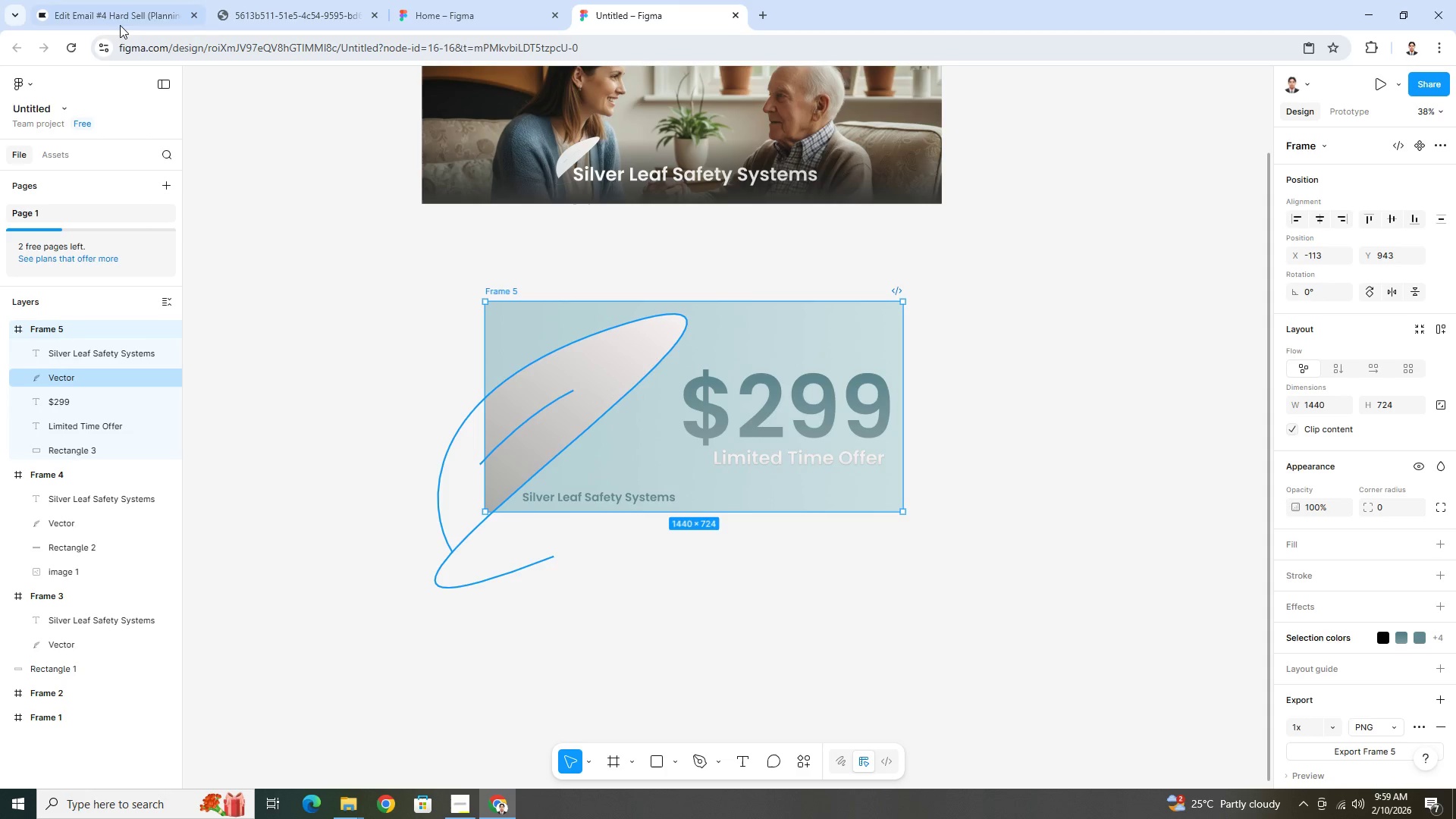 
left_click([118, 18])
 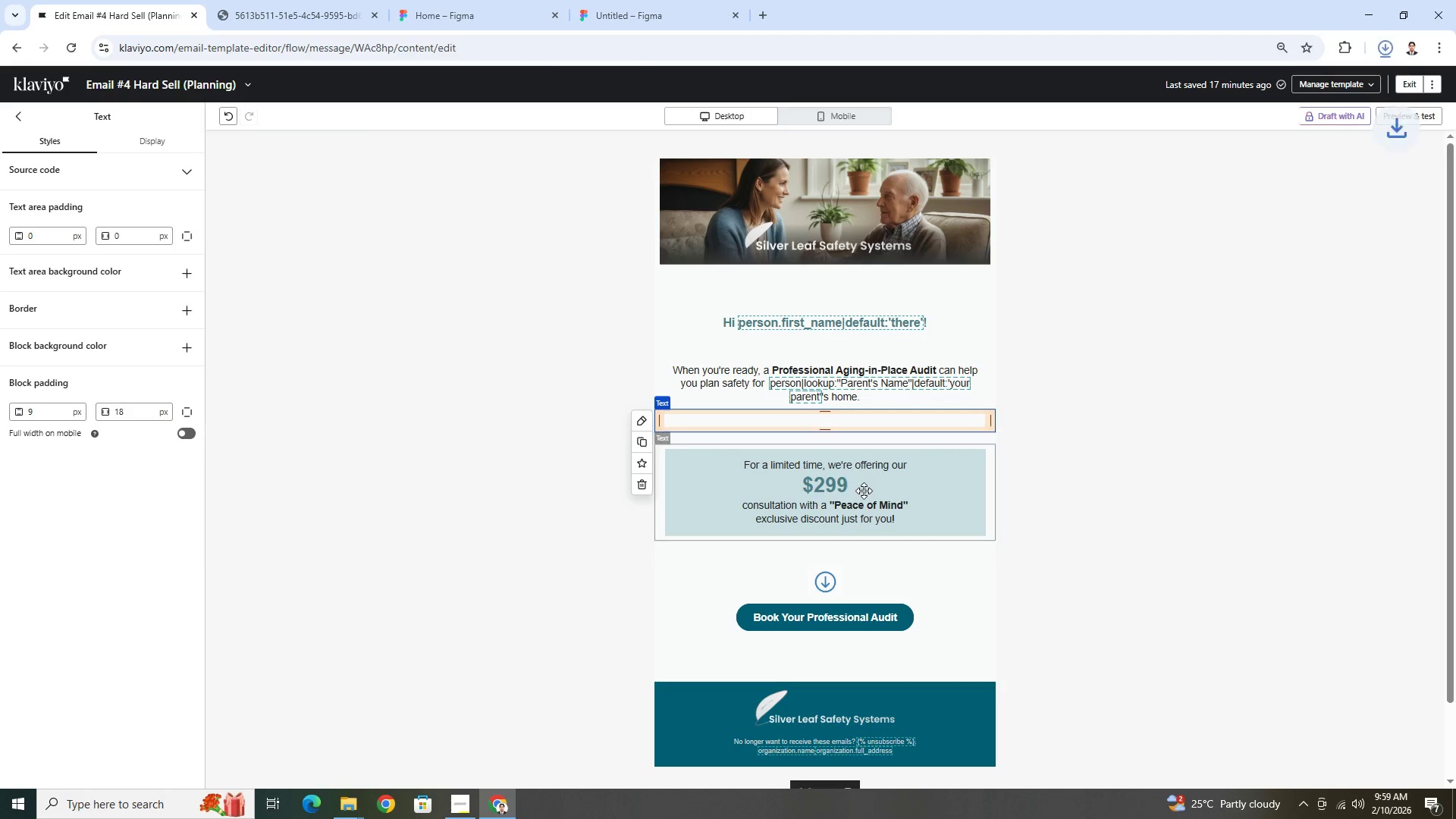 
left_click([864, 491])
 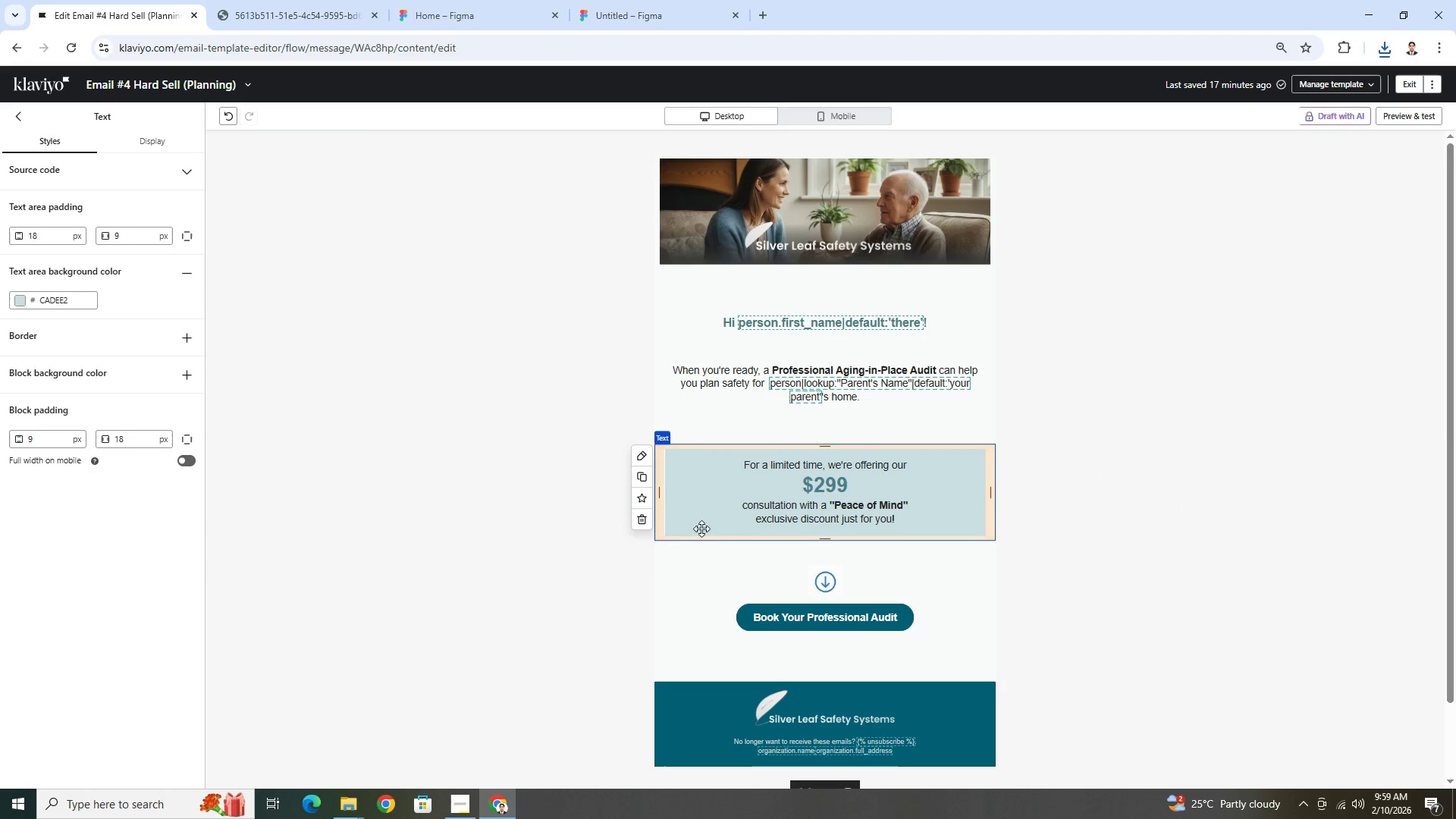 
left_click([17, 124])
 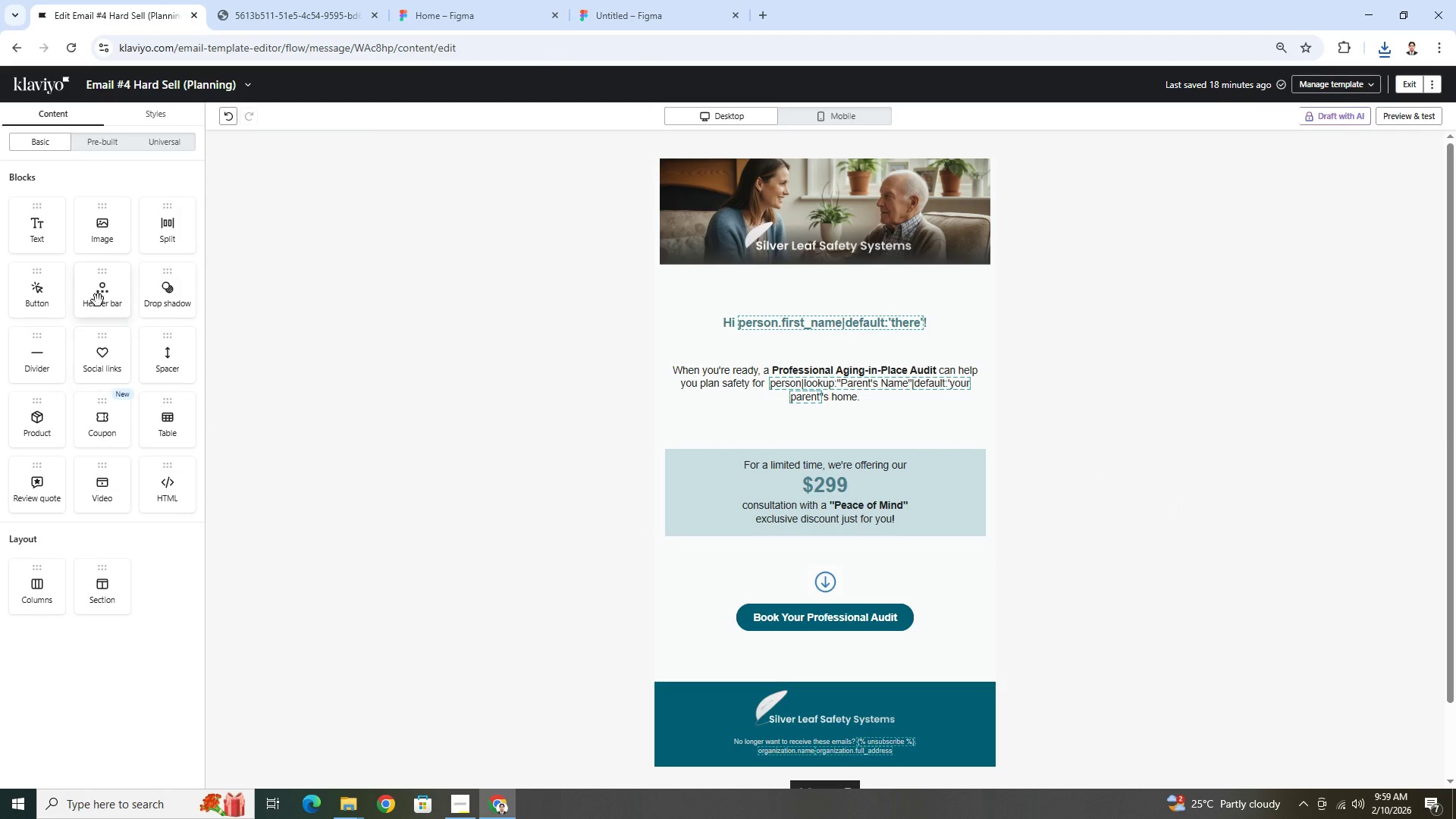 
left_click_drag(start_coordinate=[108, 237], to_coordinate=[799, 560])
 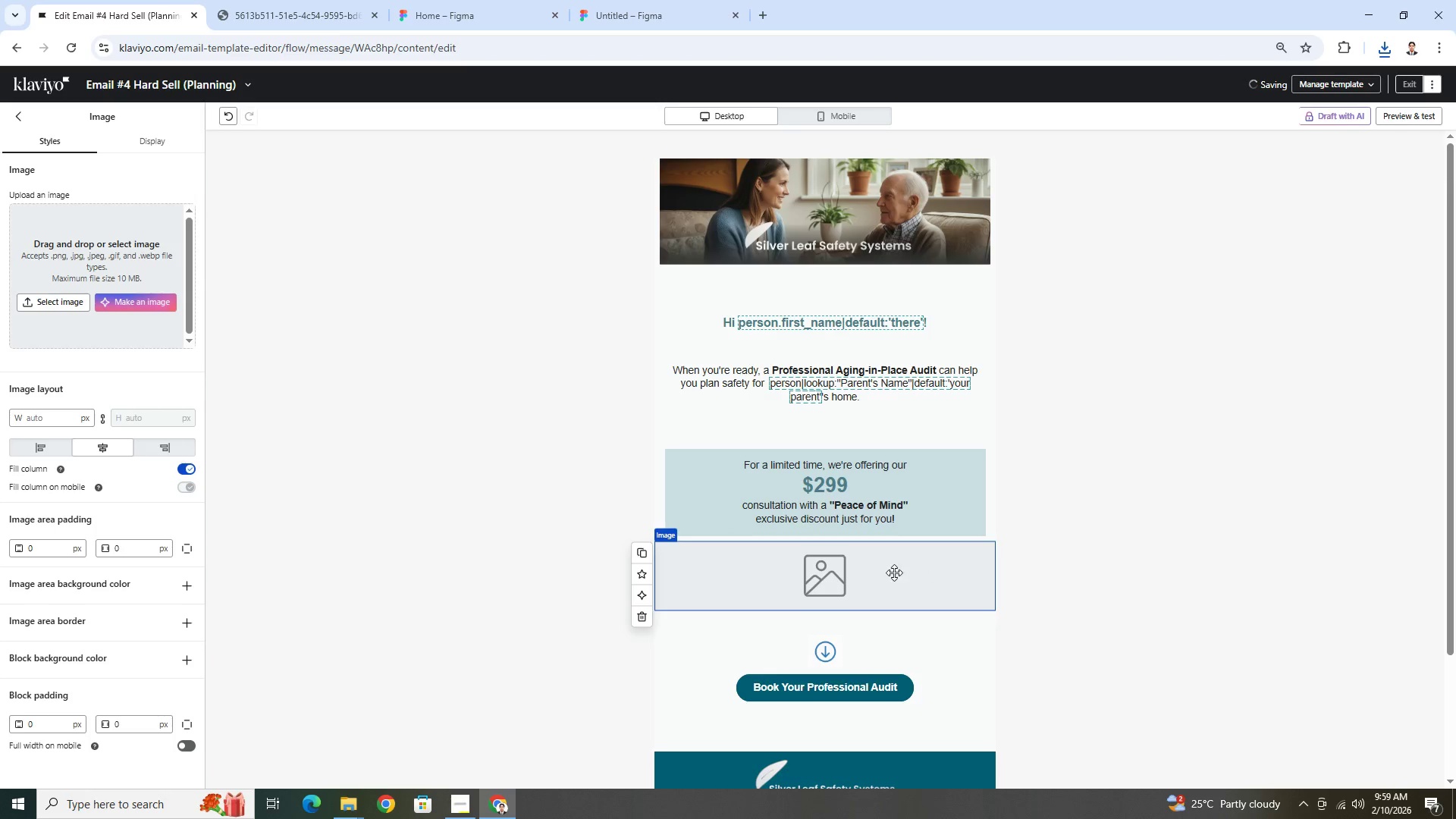 
left_click([877, 571])
 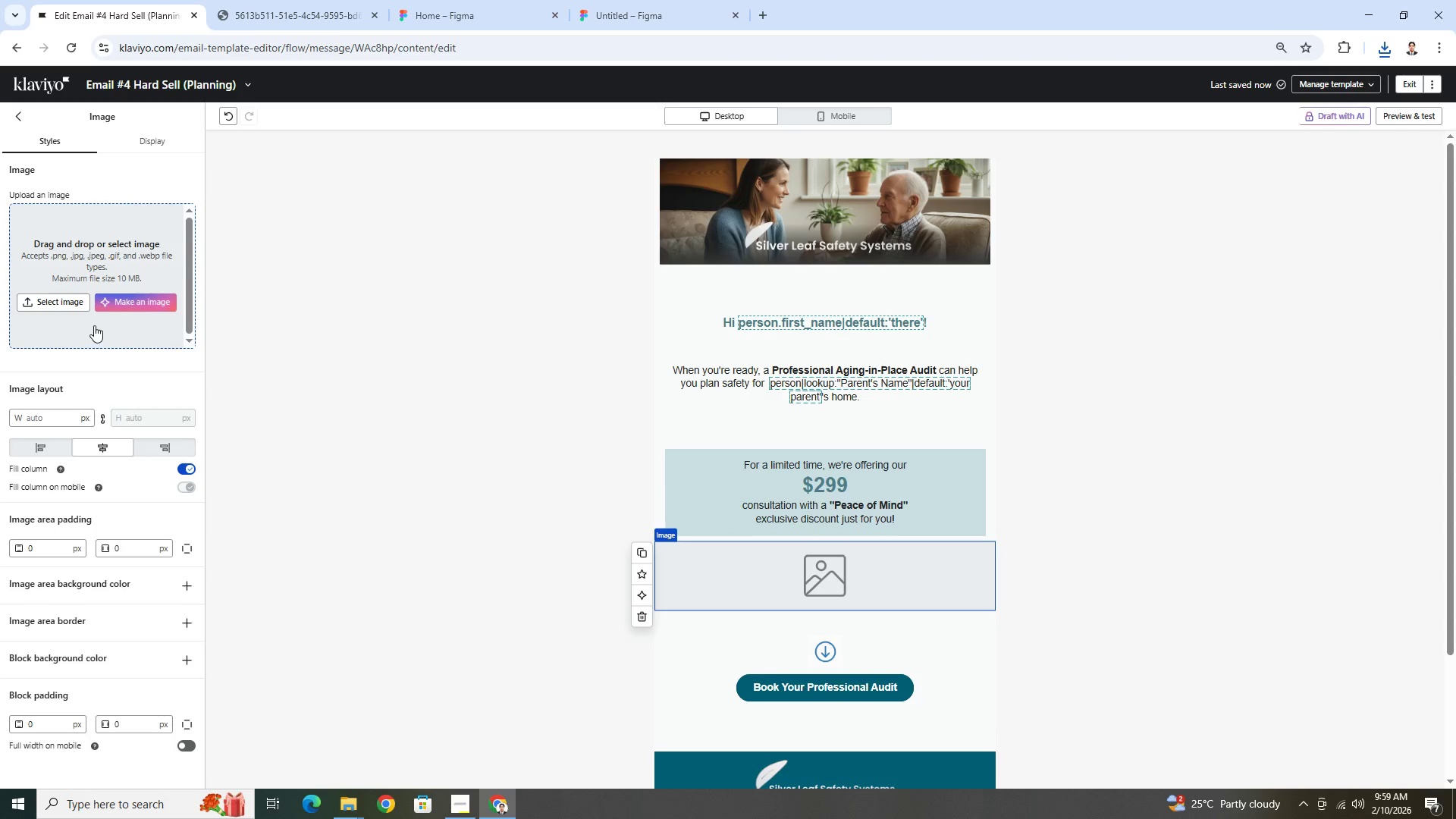 
left_click([67, 306])
 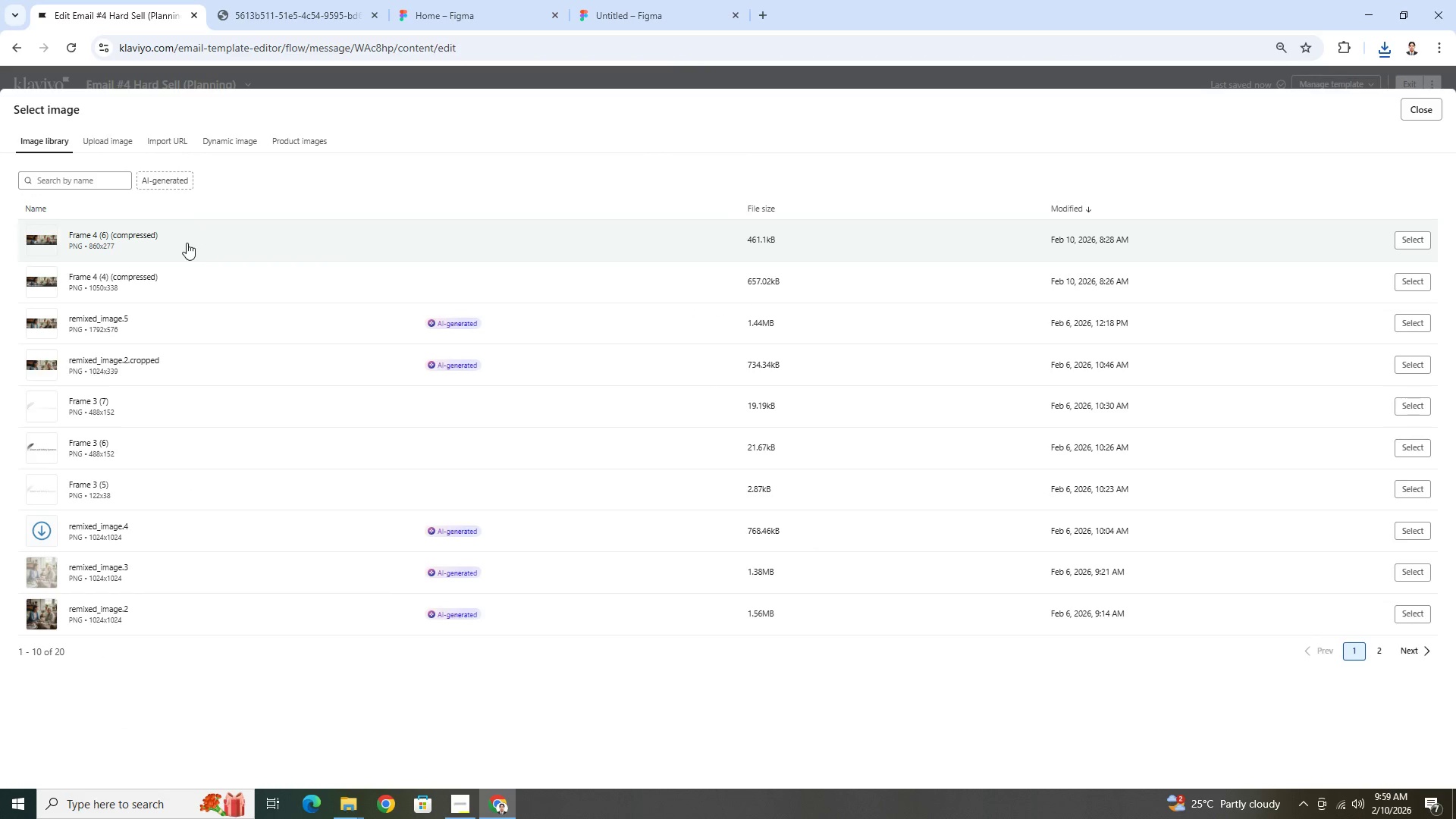 
left_click([111, 149])
 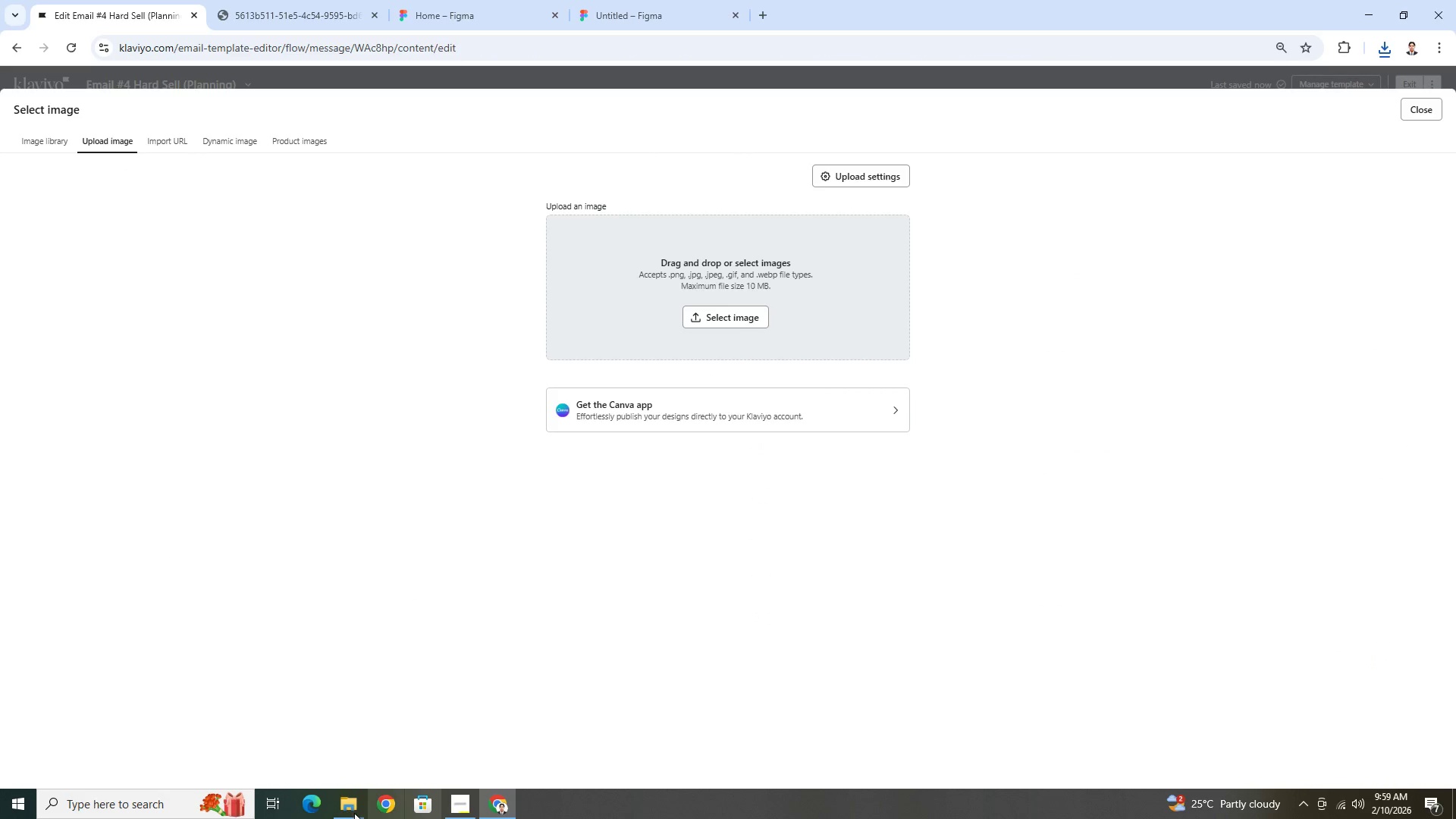 
left_click([350, 808])
 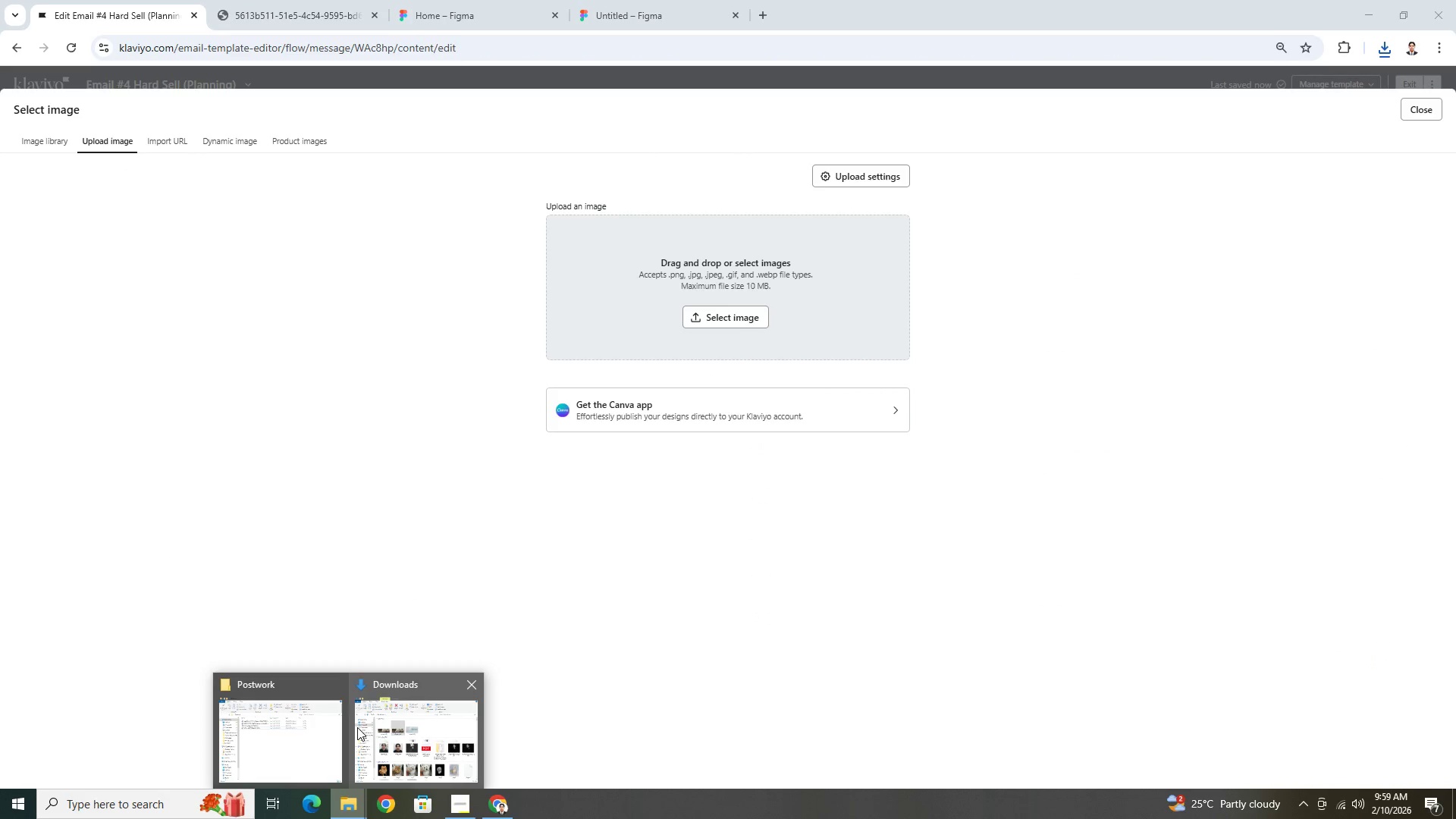 
left_click([389, 727])
 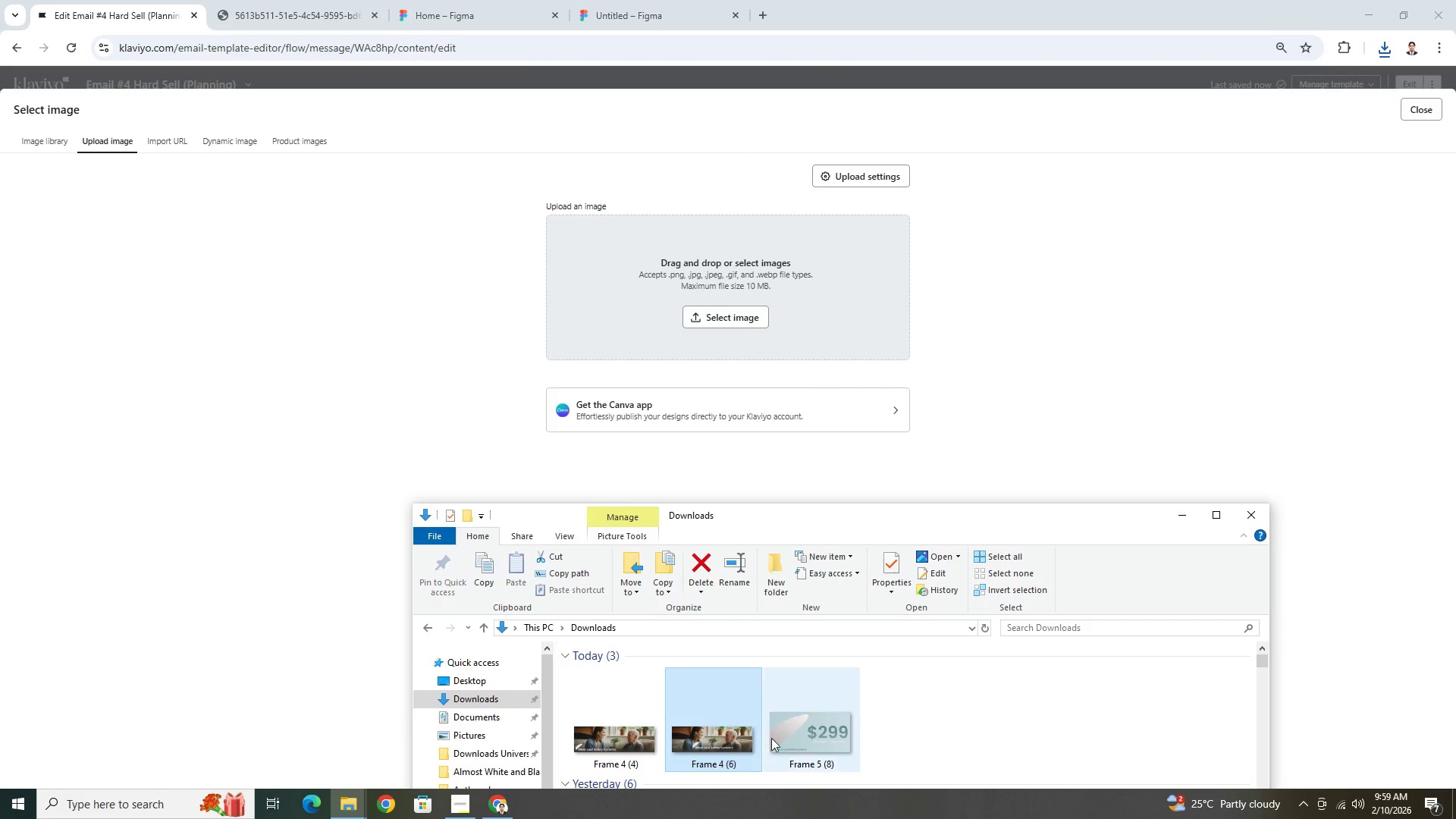 
left_click([836, 737])
 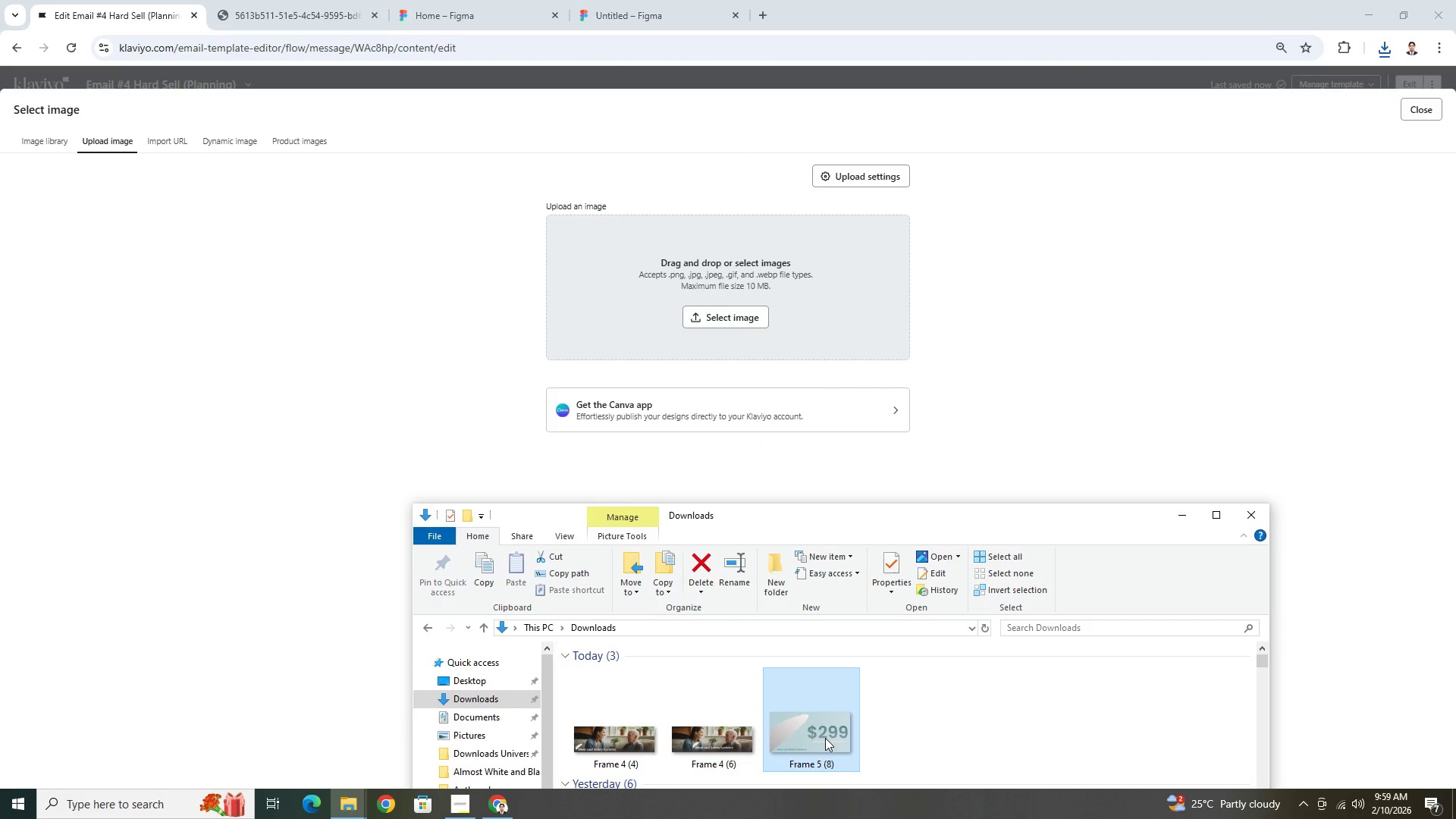 
left_click_drag(start_coordinate=[825, 738], to_coordinate=[732, 317])
 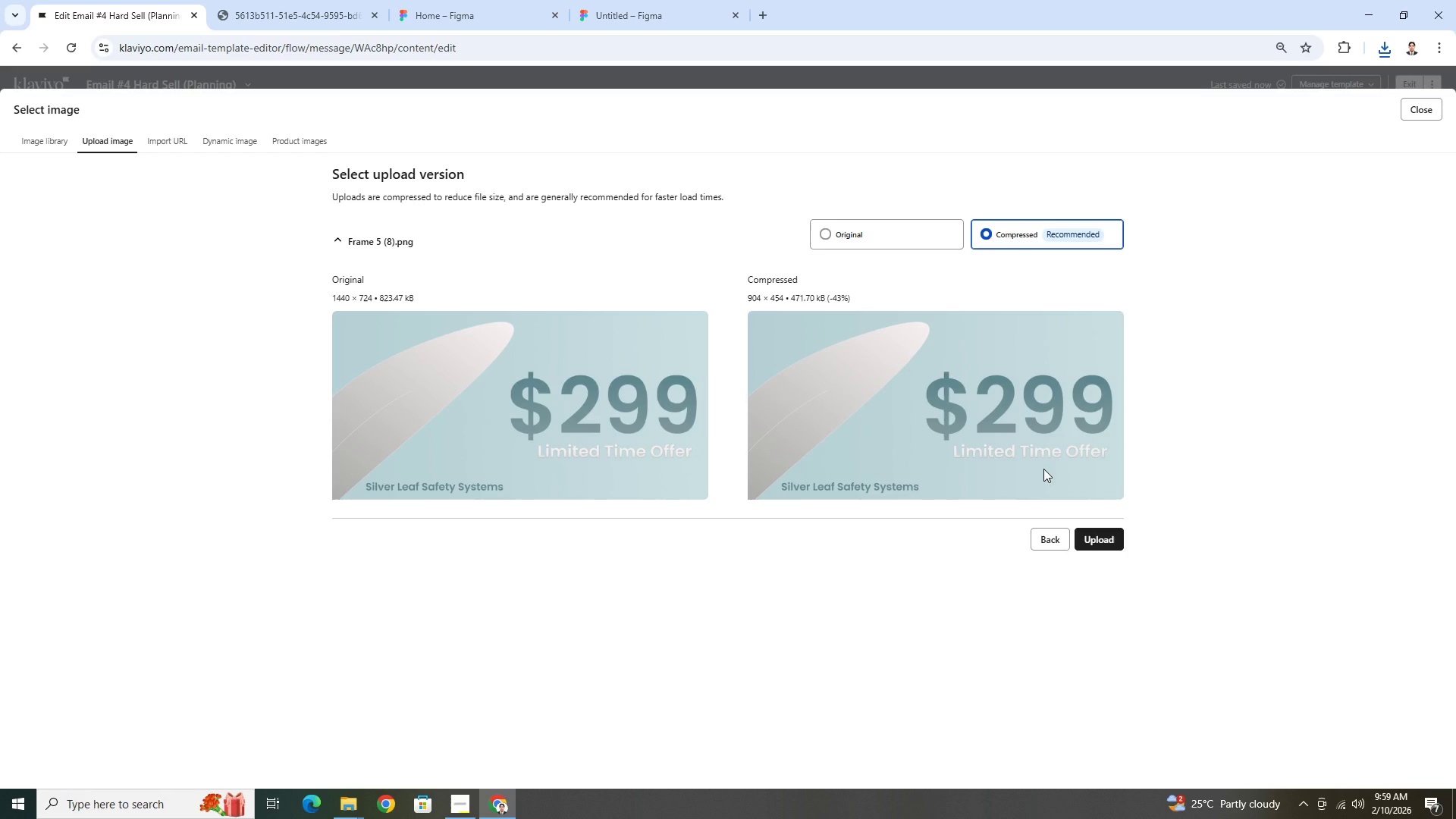 
wait(6.28)
 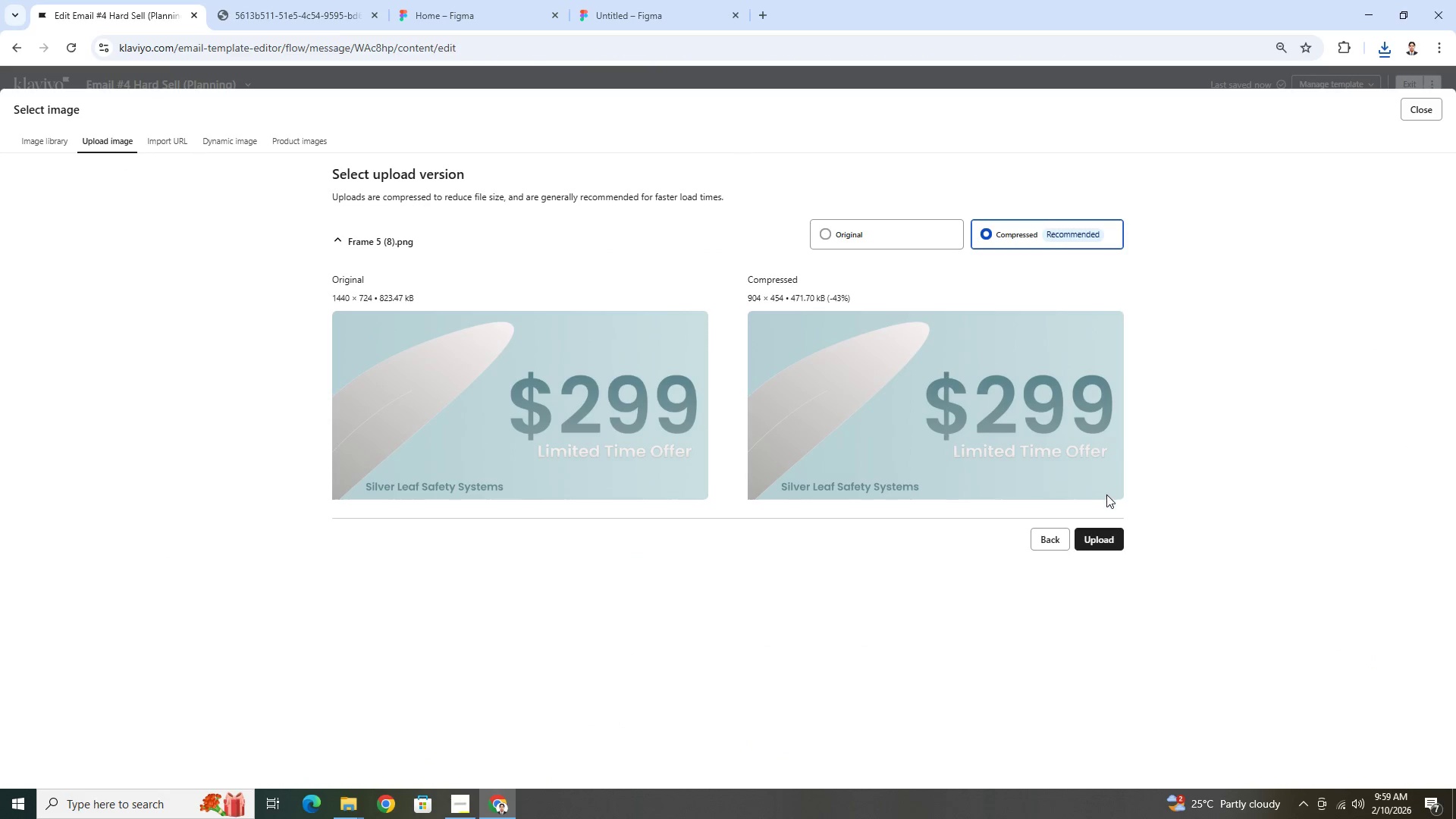 
left_click([530, 413])
 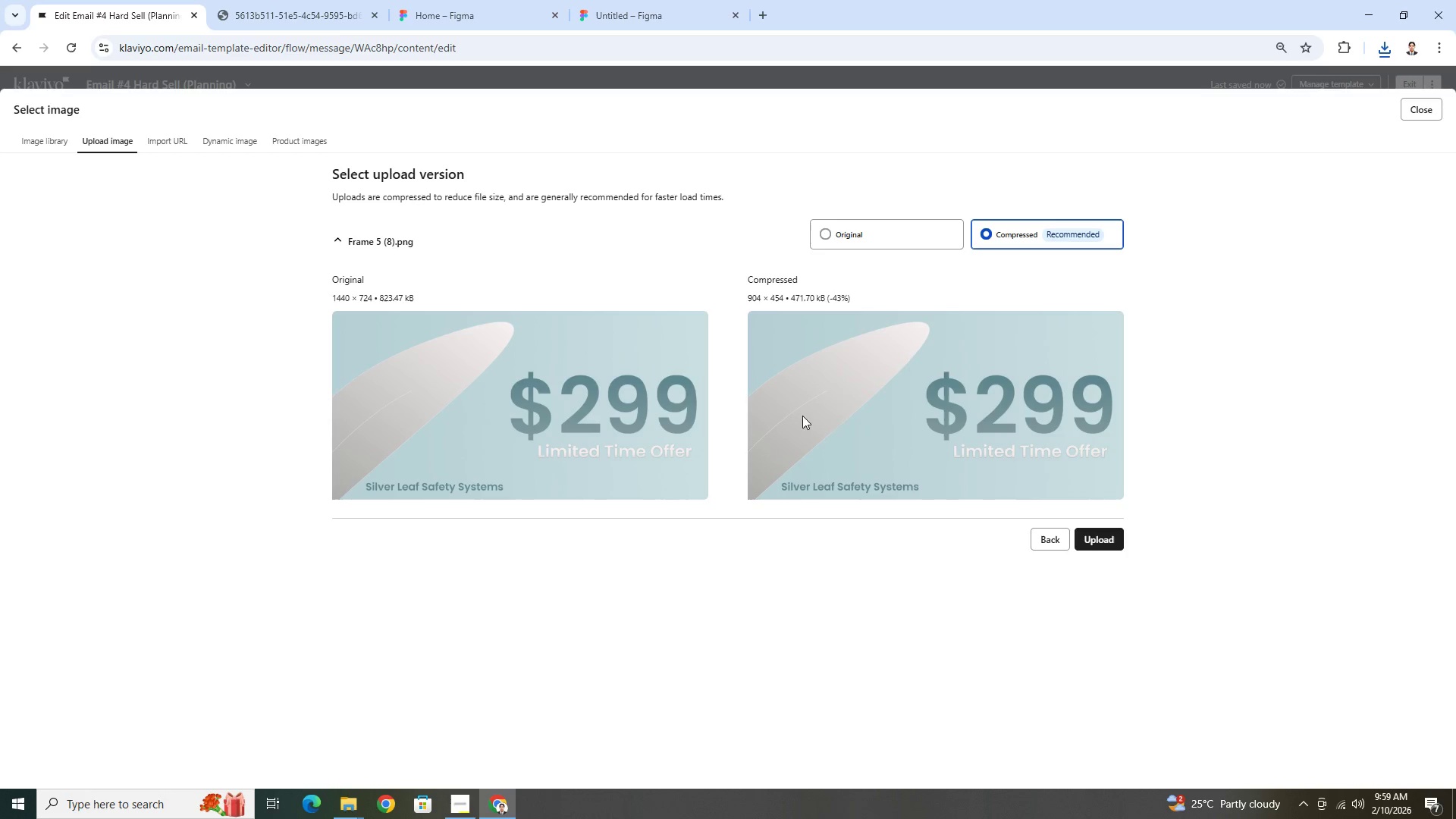 
left_click([849, 416])
 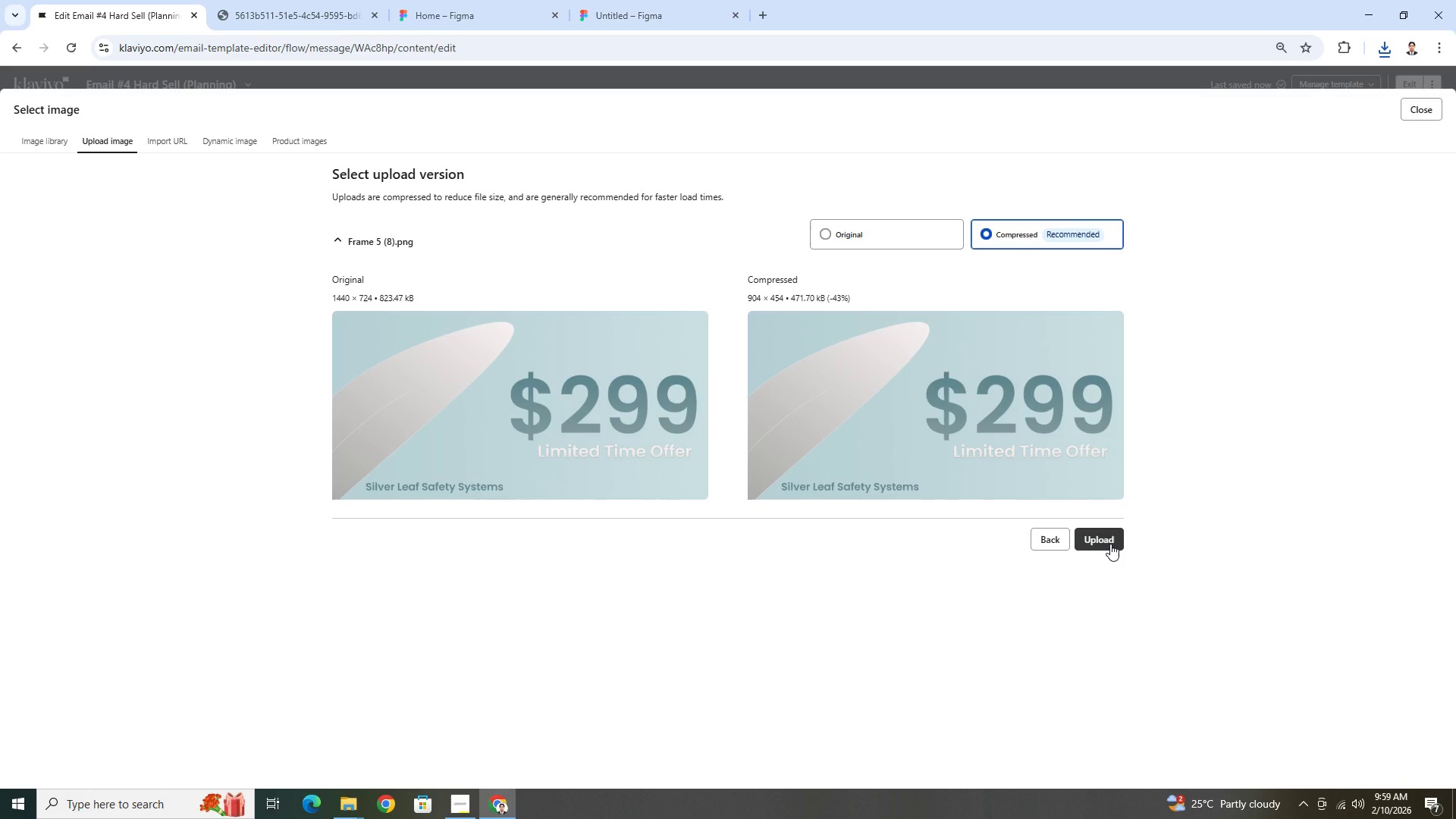 
left_click([1110, 544])
 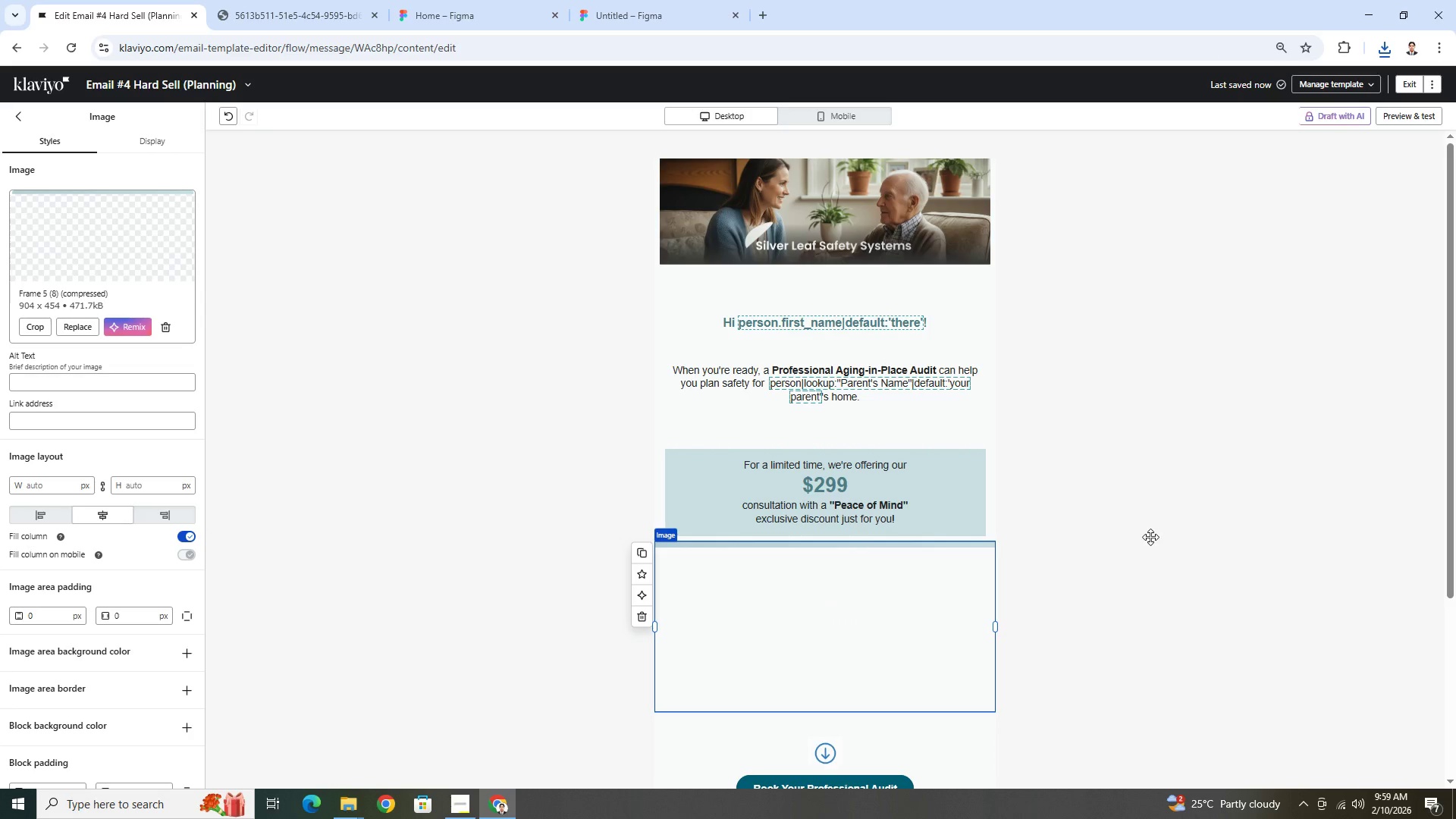 
wait(5.67)
 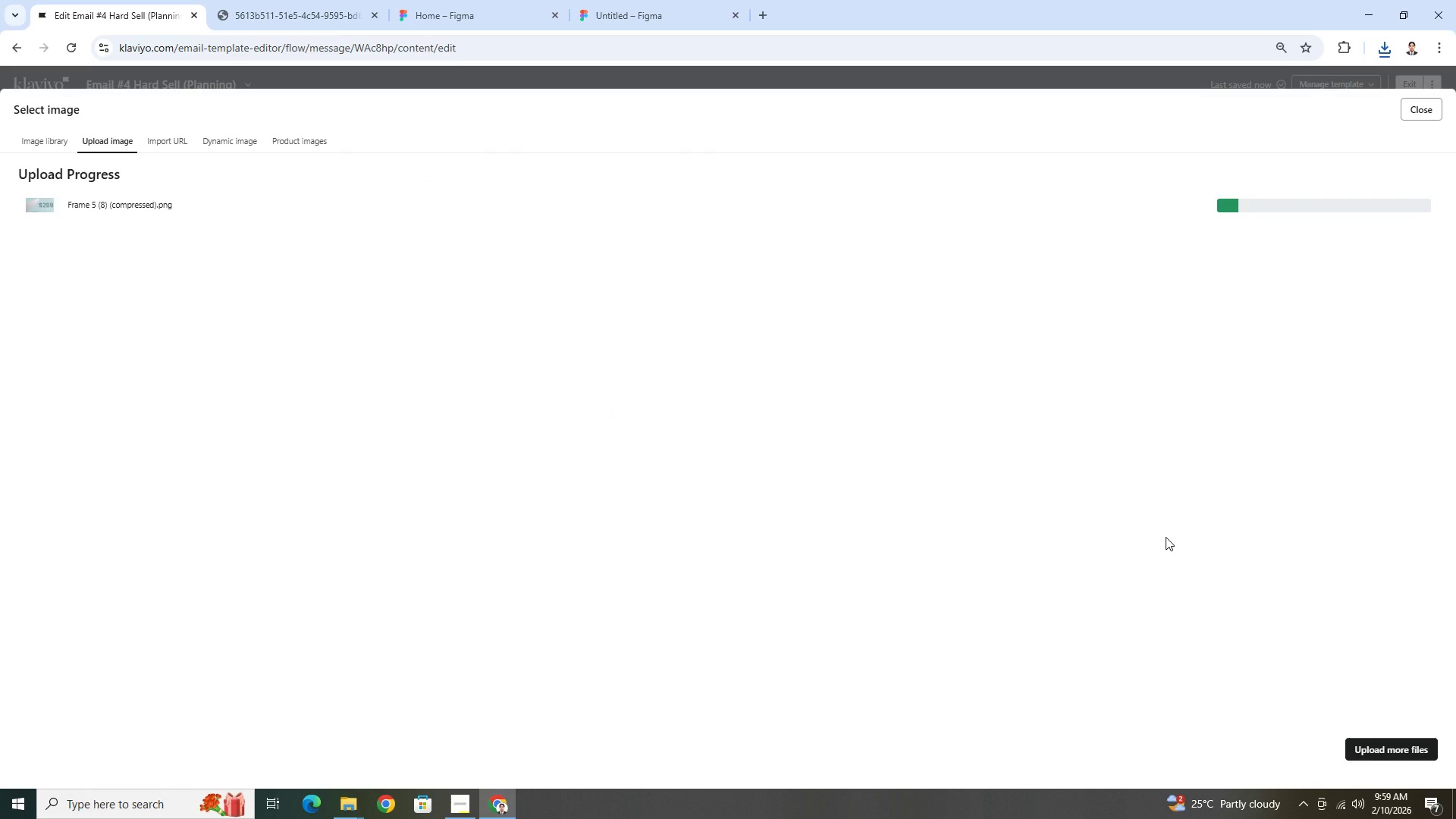 
scroll: coordinate [1150, 537], scroll_direction: down, amount: 4.0
 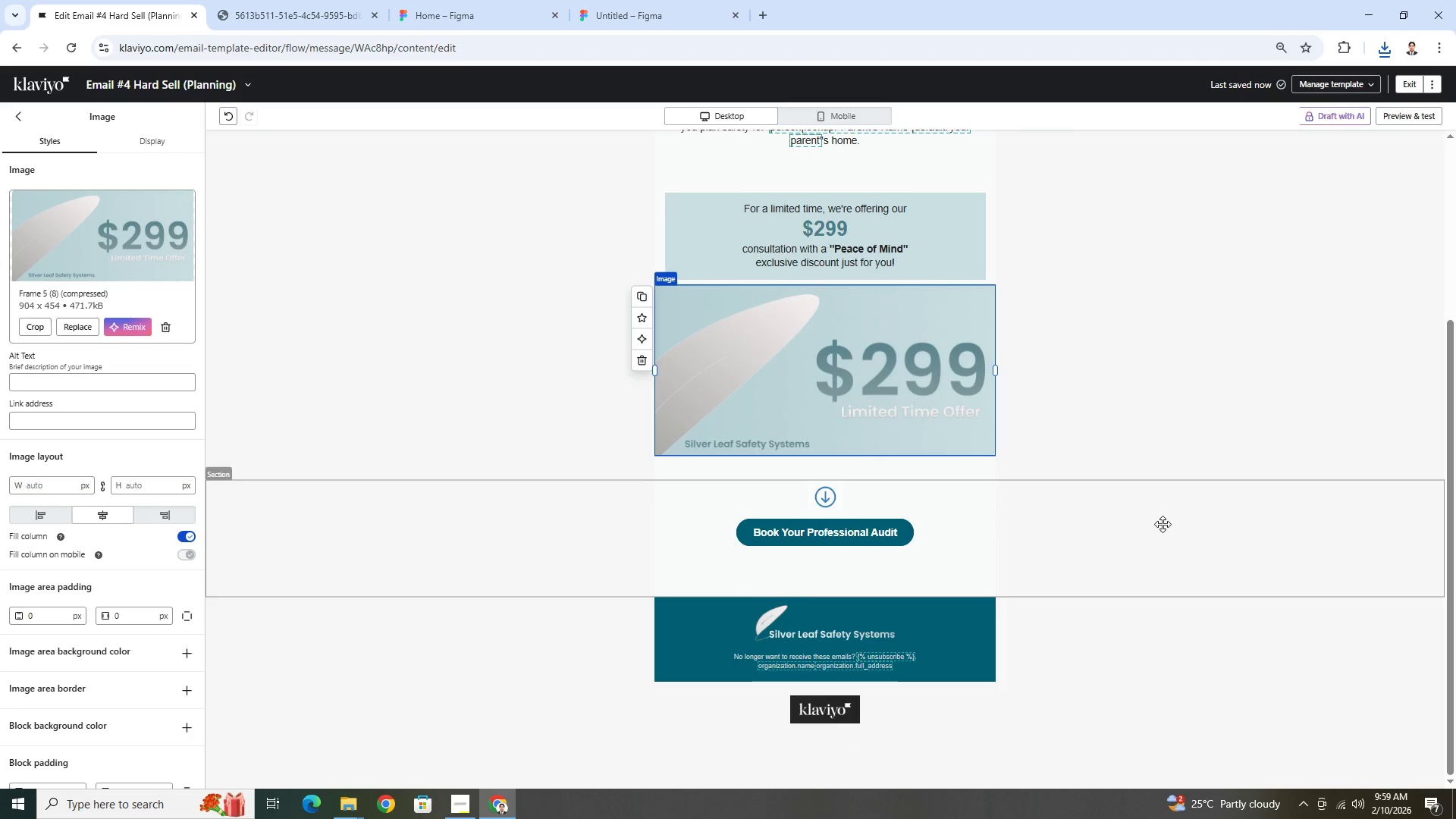 
left_click([1163, 524])
 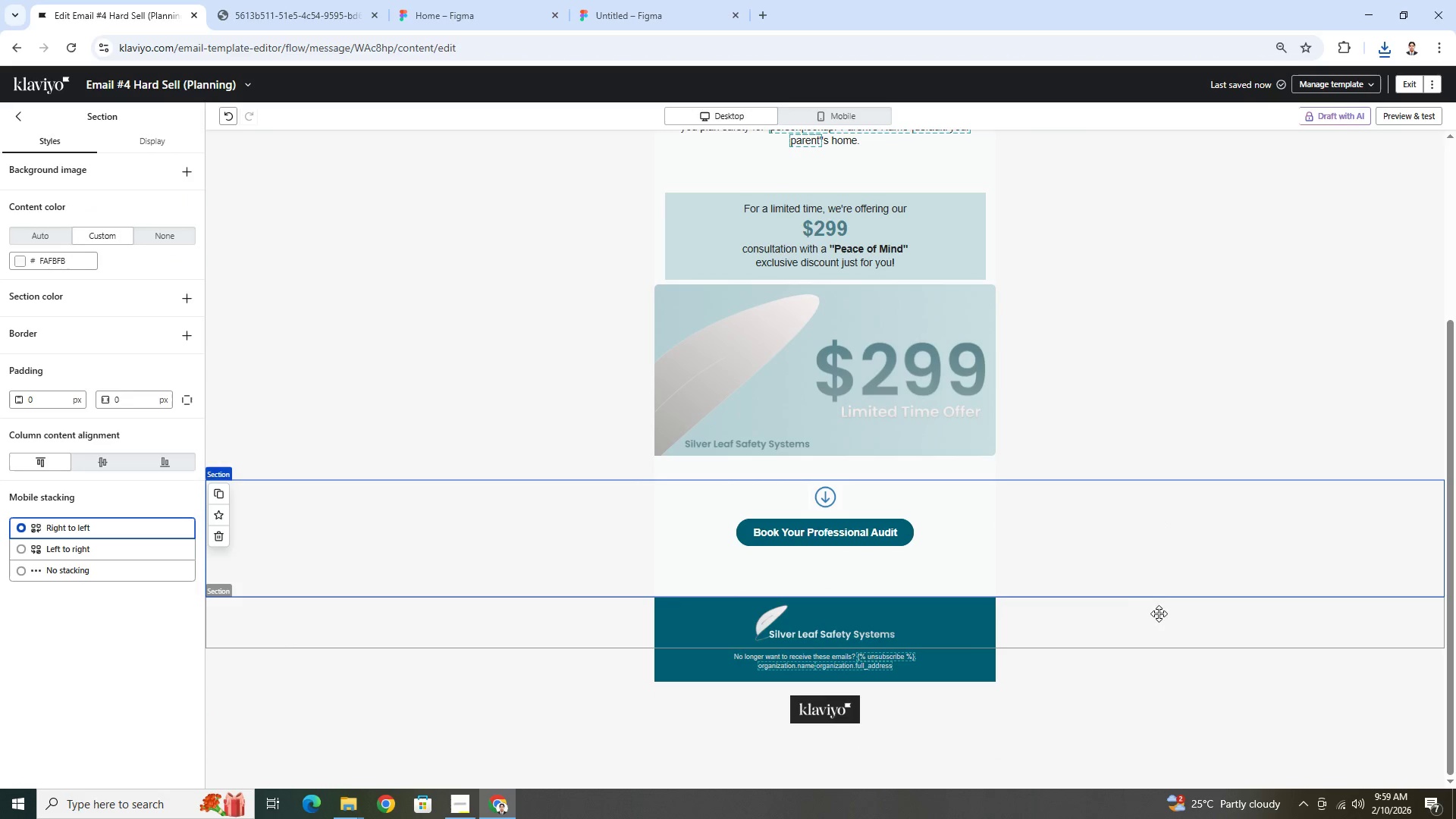 
scroll: coordinate [1152, 598], scroll_direction: up, amount: 2.0
 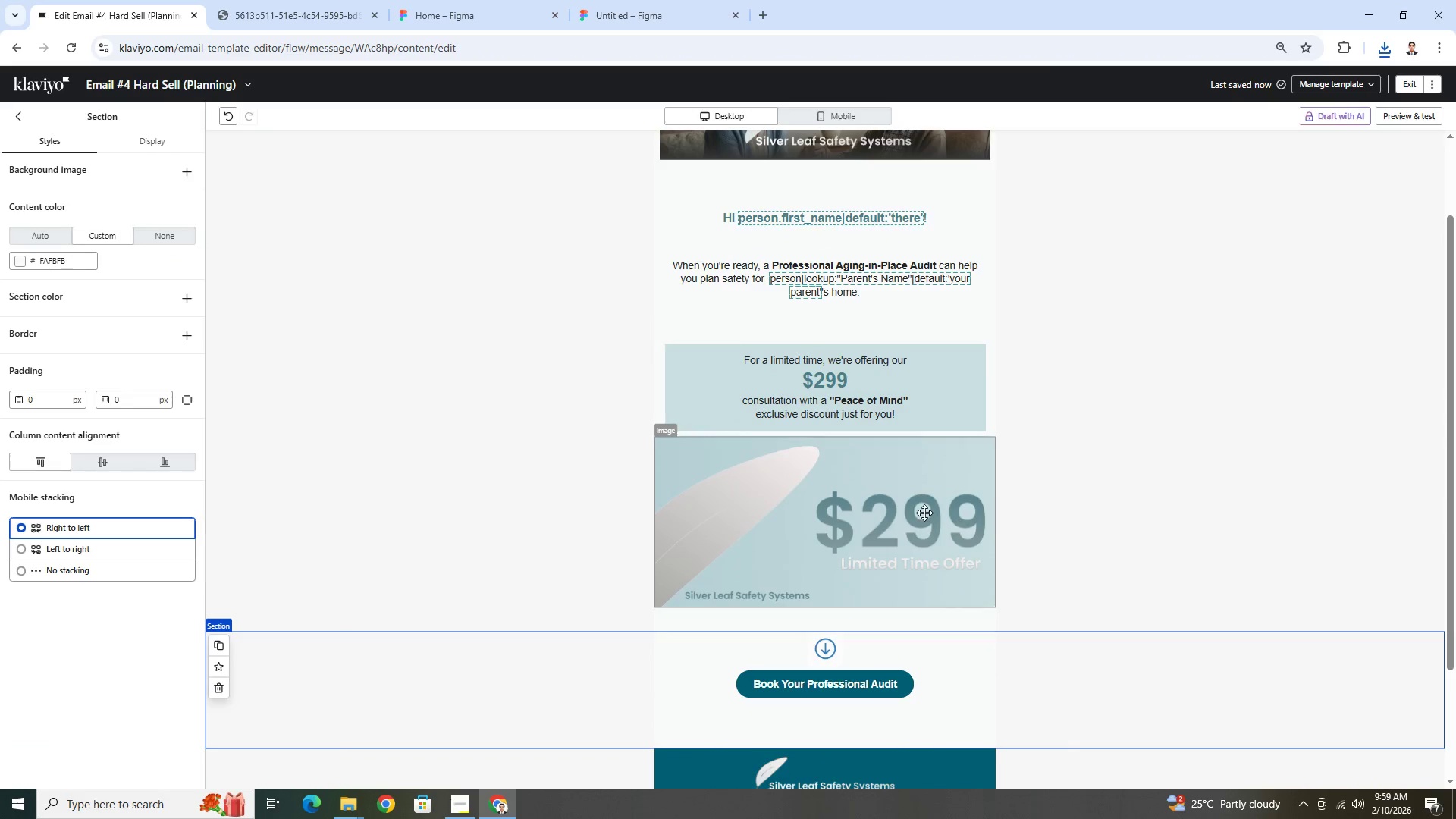 
left_click([915, 510])
 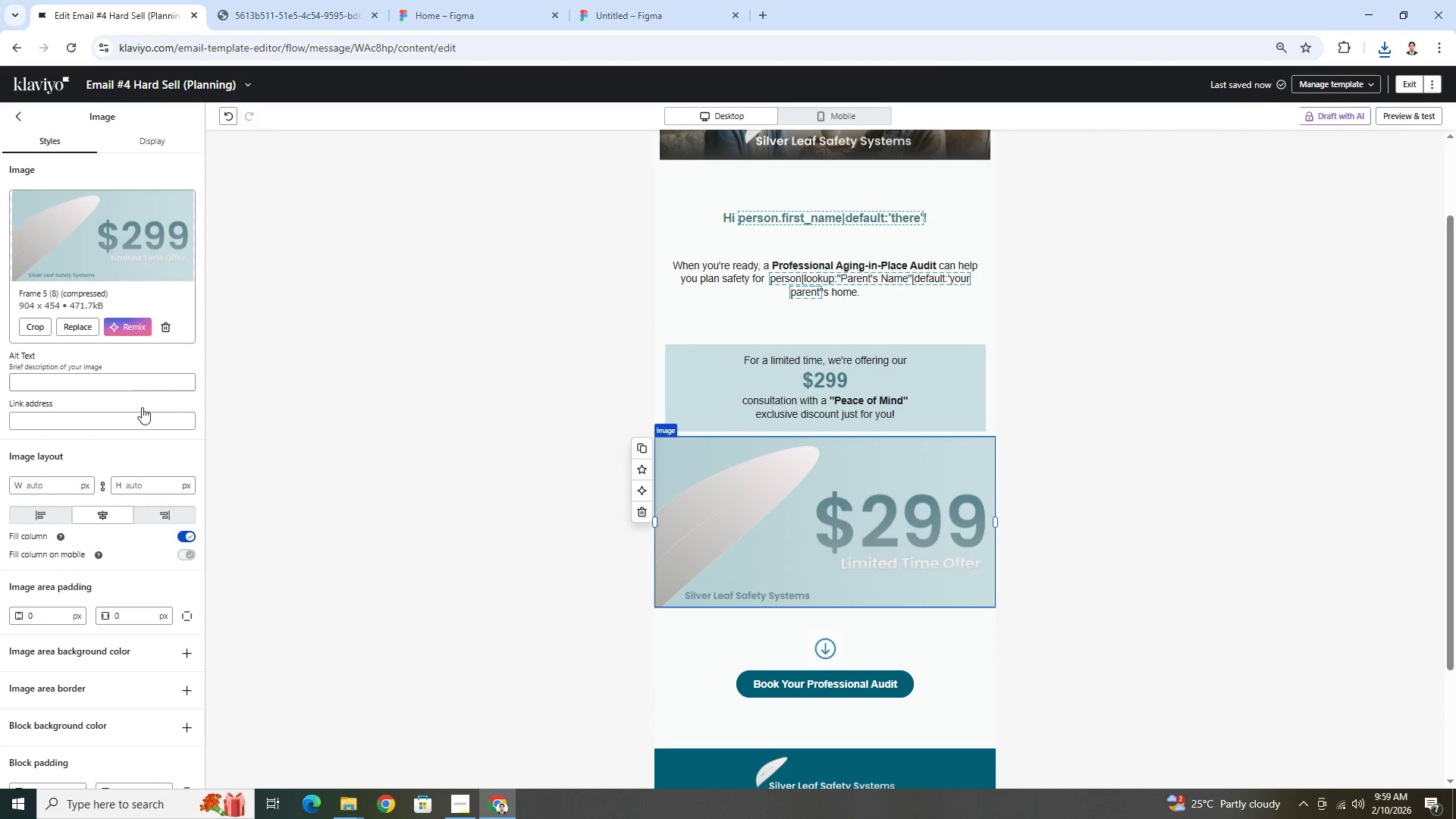 
left_click([143, 482])
 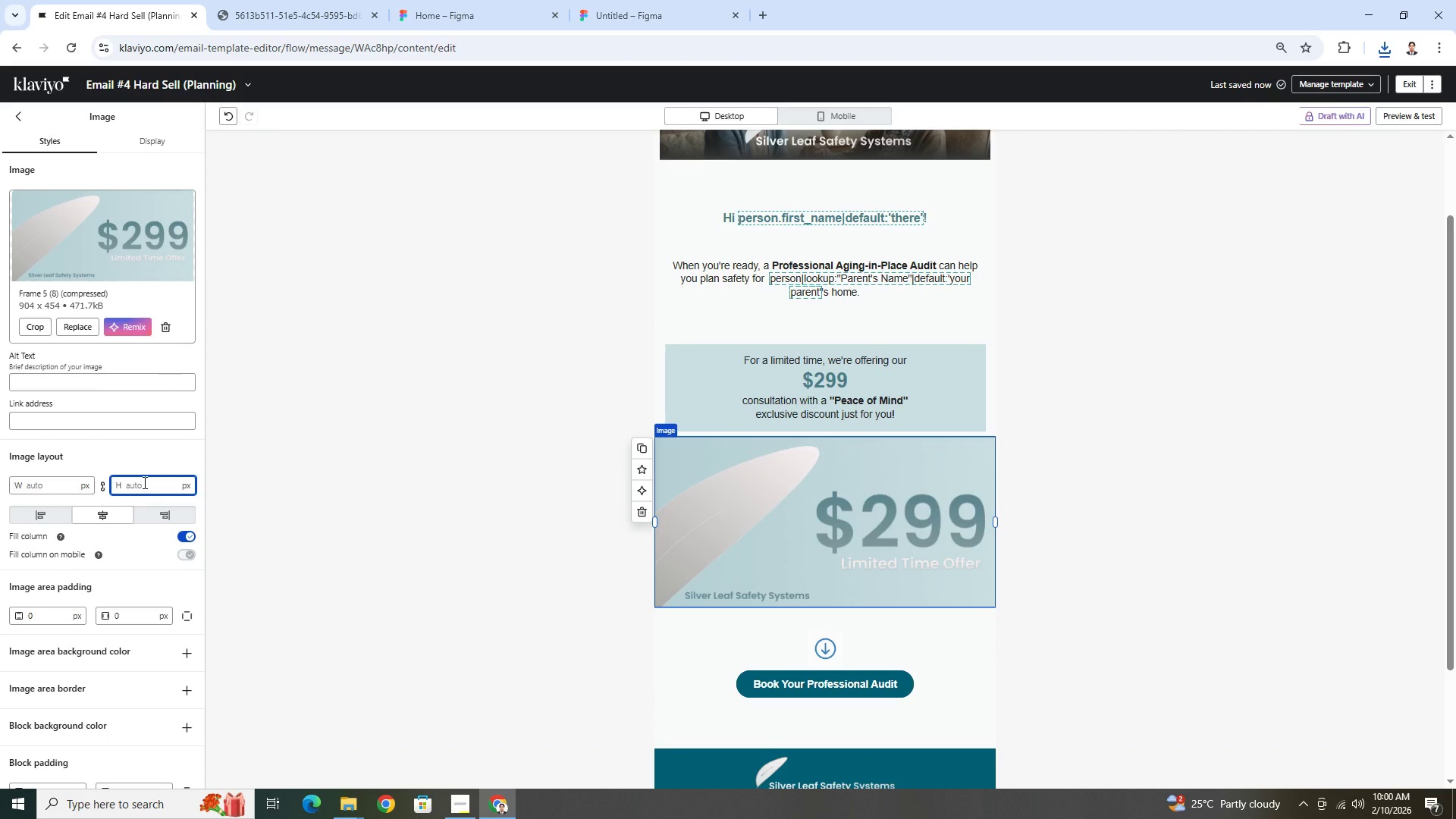 
key(Numpad1)
 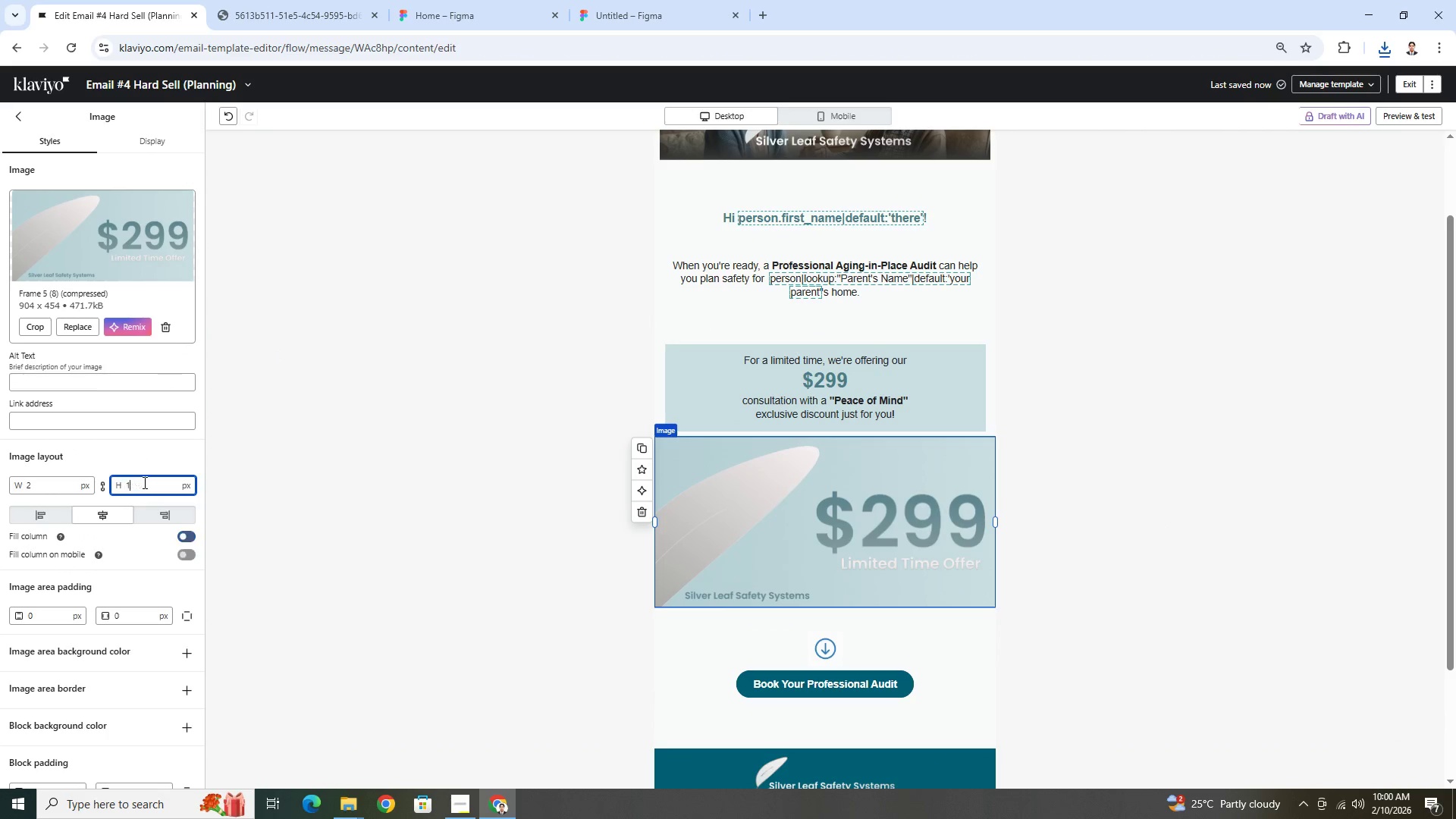 
key(Numpad0)
 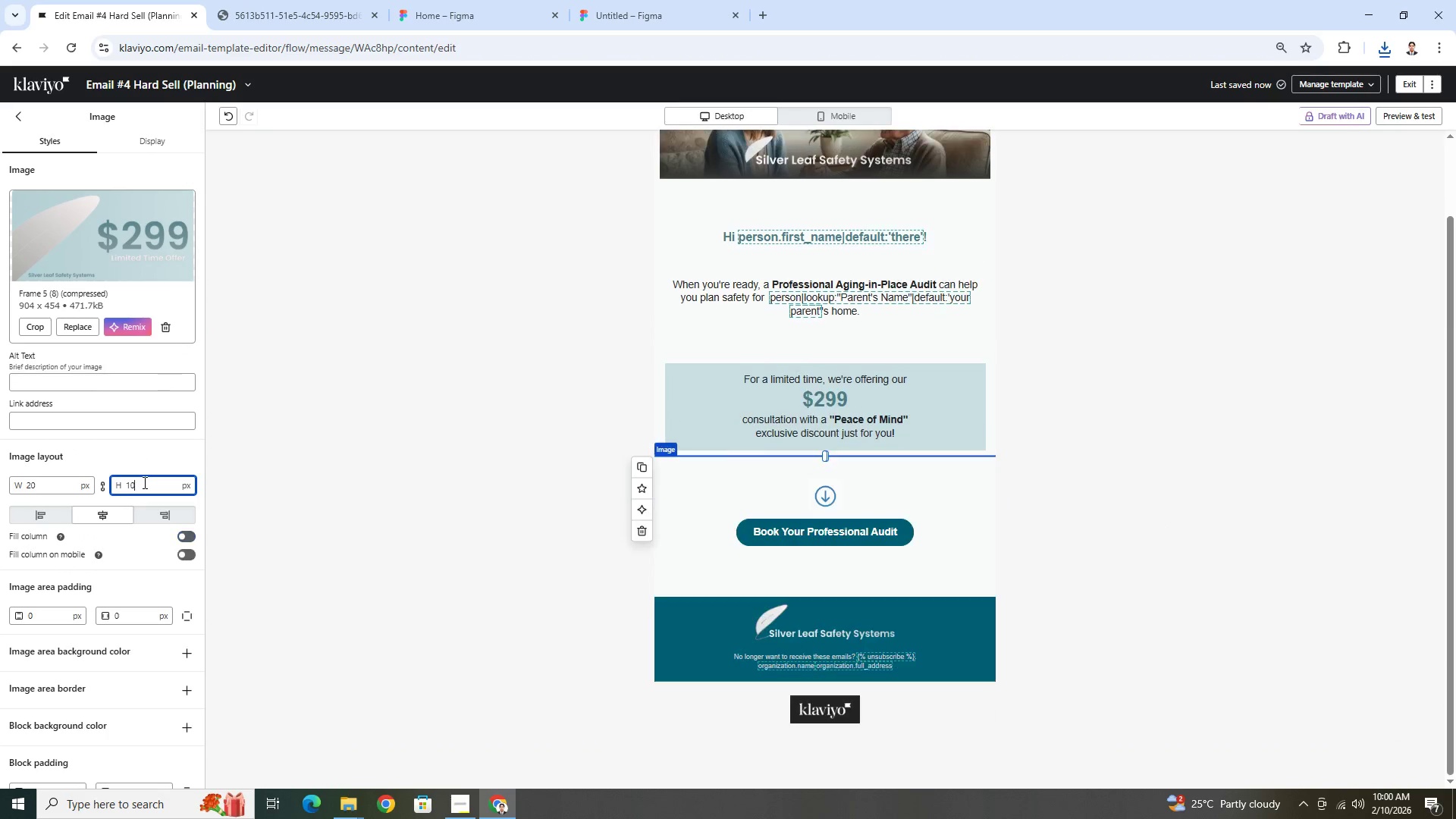 
key(Numpad0)
 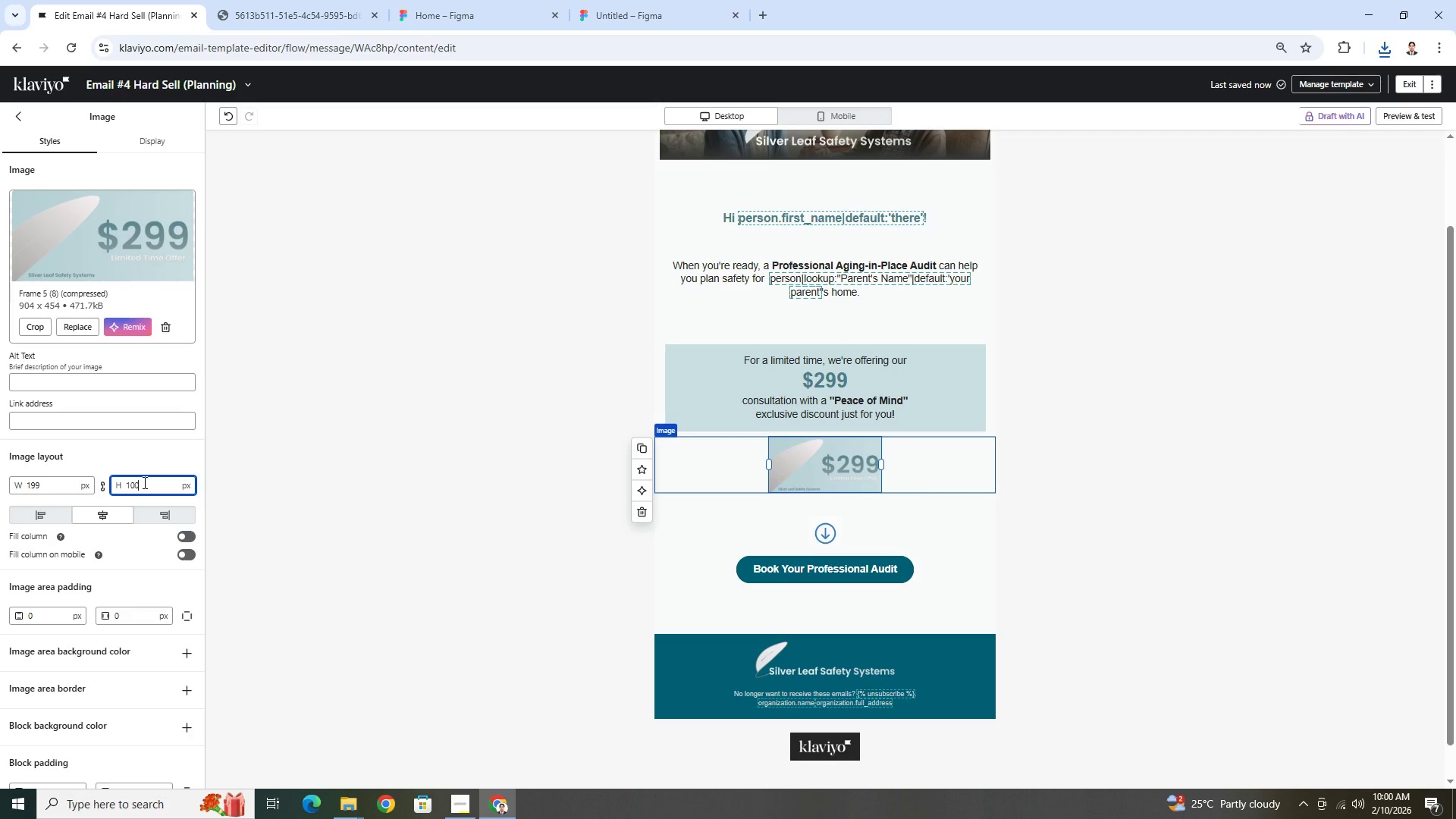 
key(Backspace)
 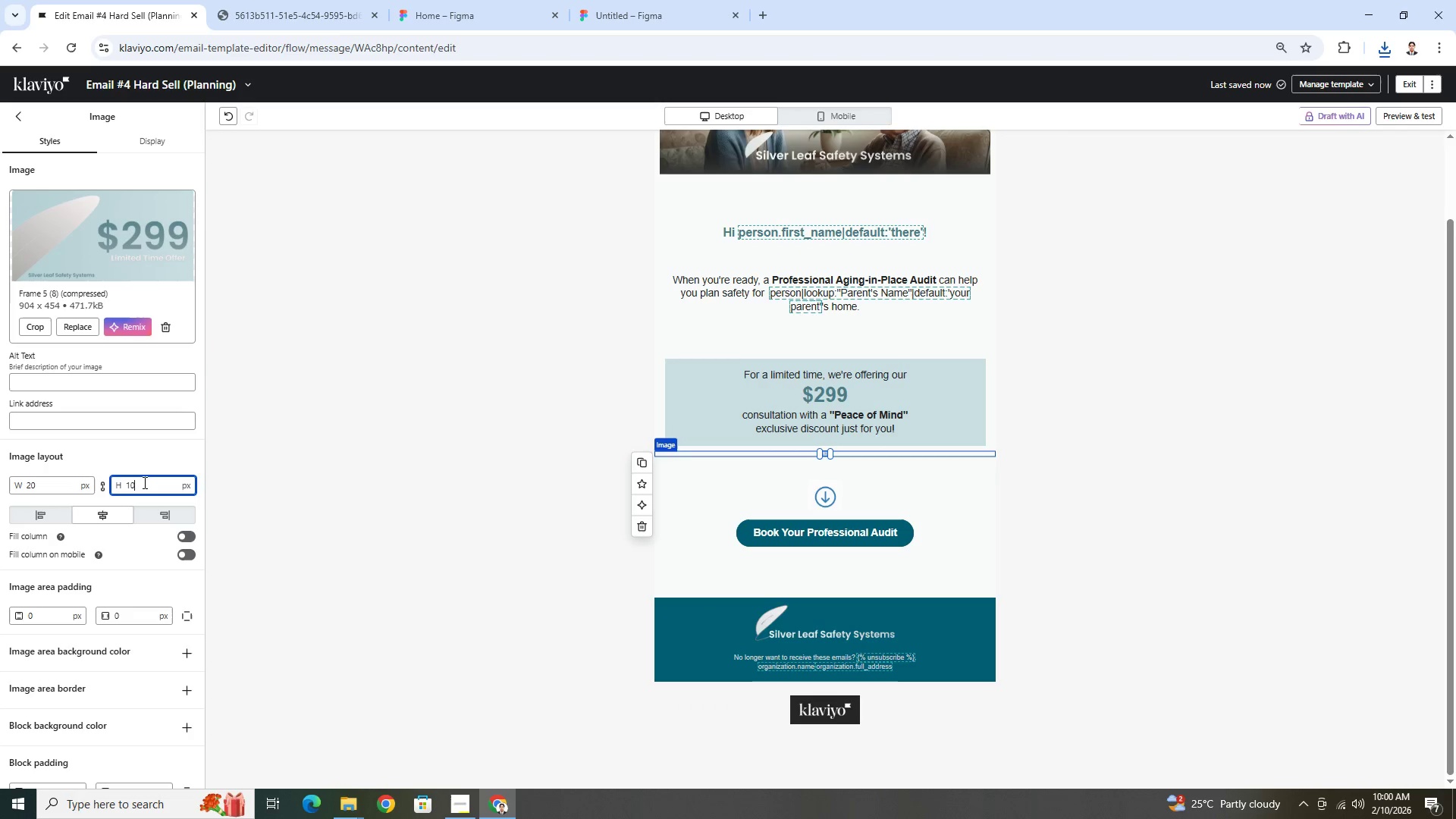 
key(Backspace)
 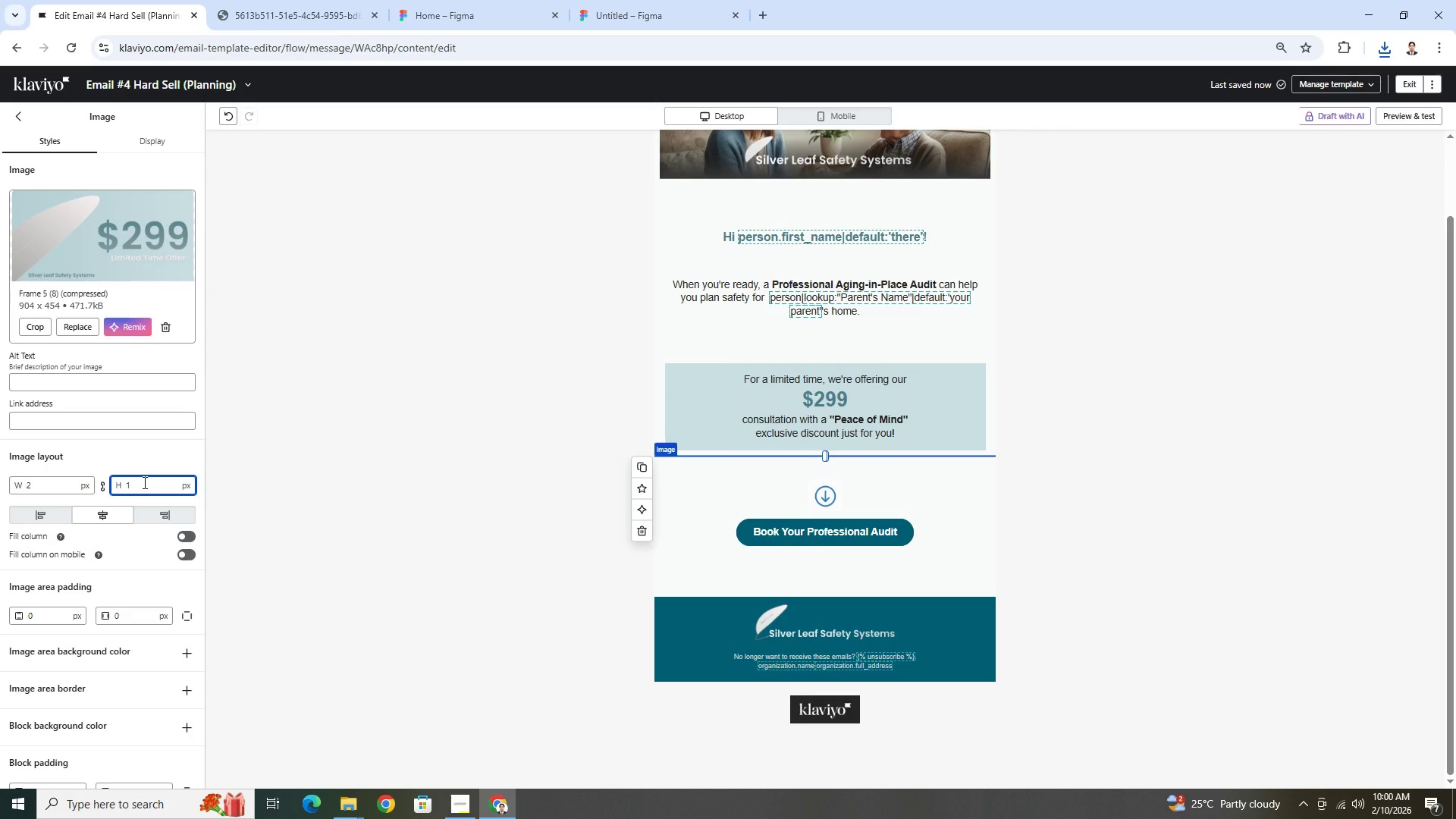 
key(Backspace)
 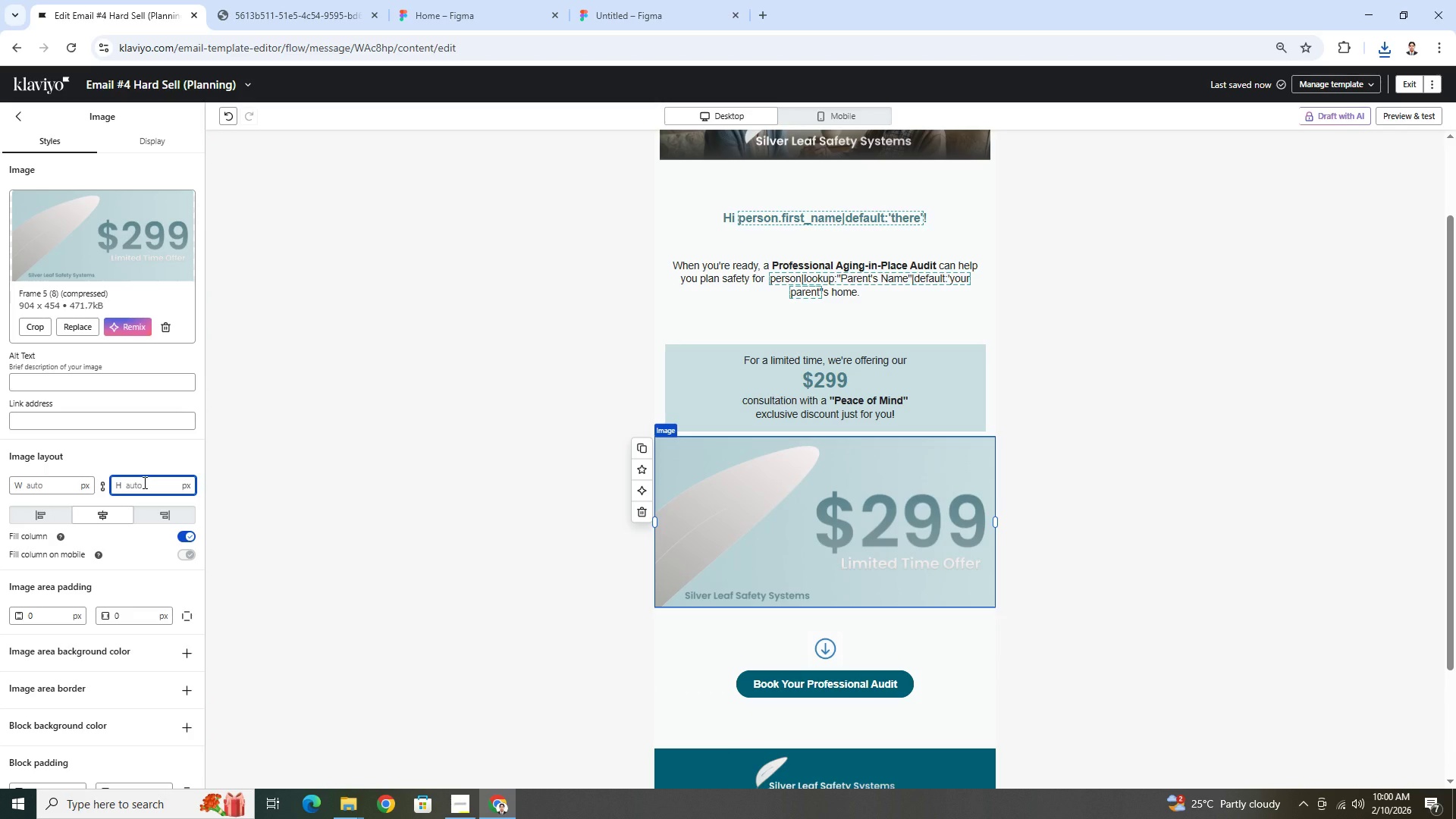 
key(Numpad3)
 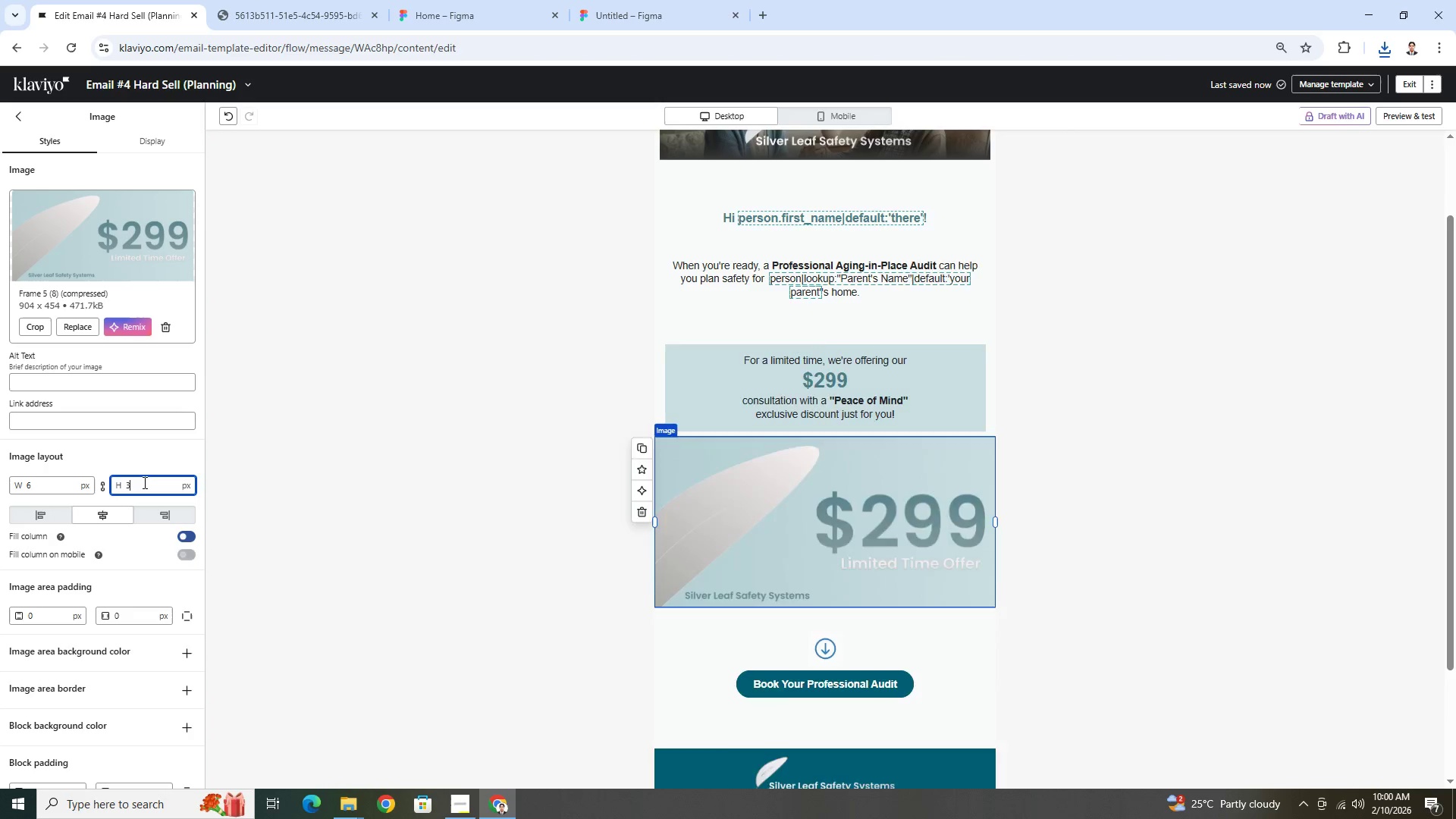 
key(Numpad0)
 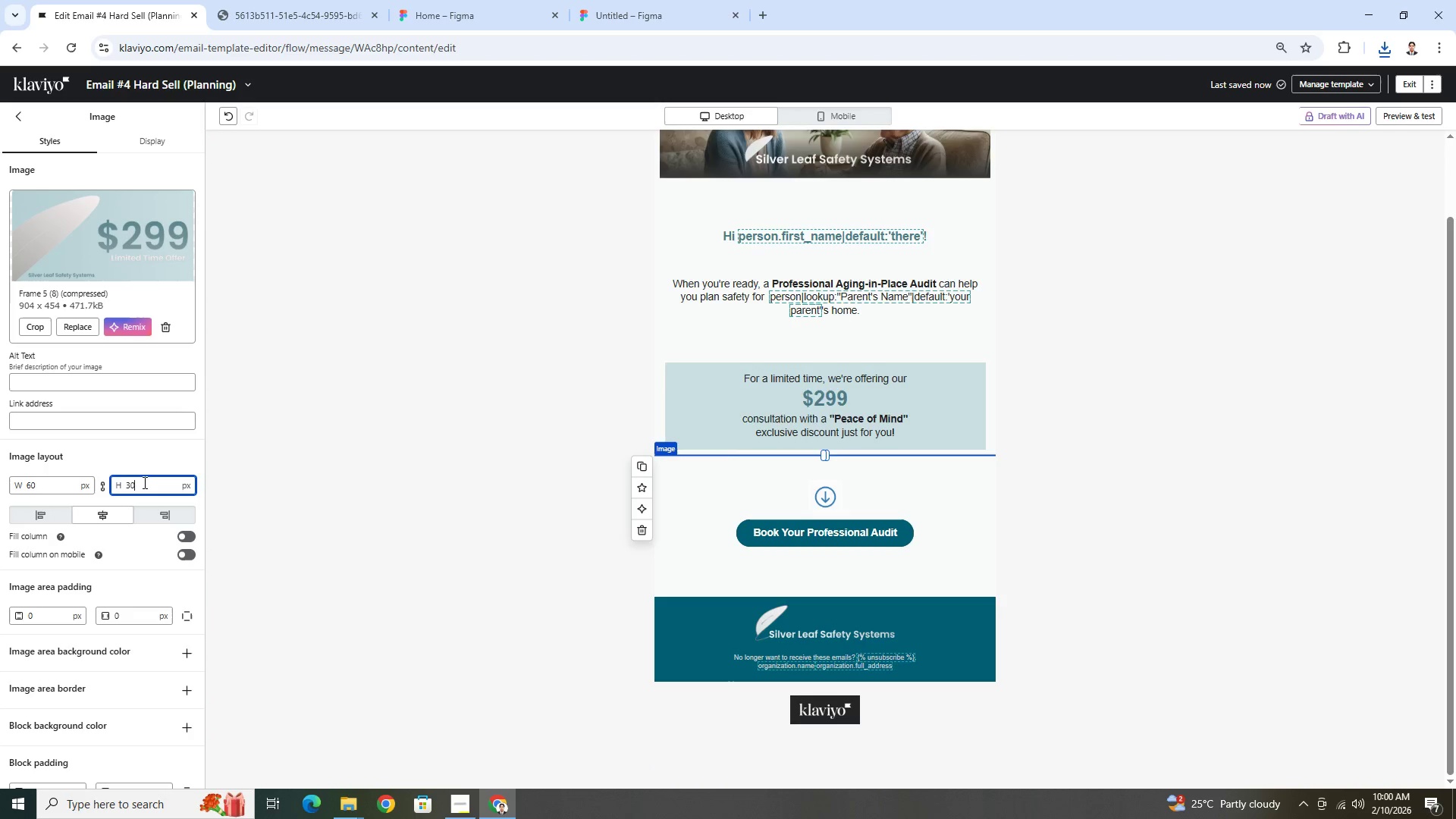 
key(Numpad0)
 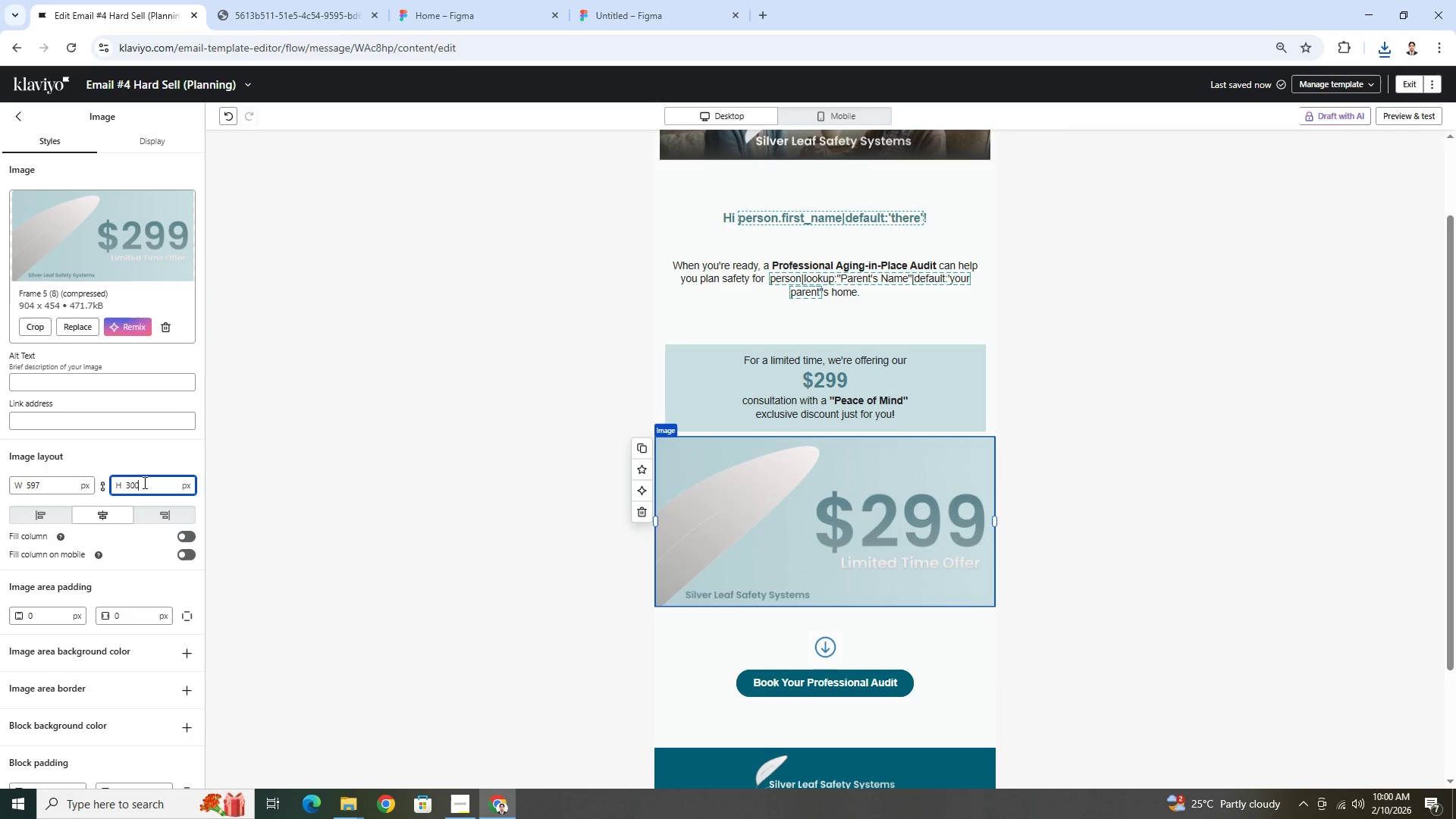 
key(Backspace)
 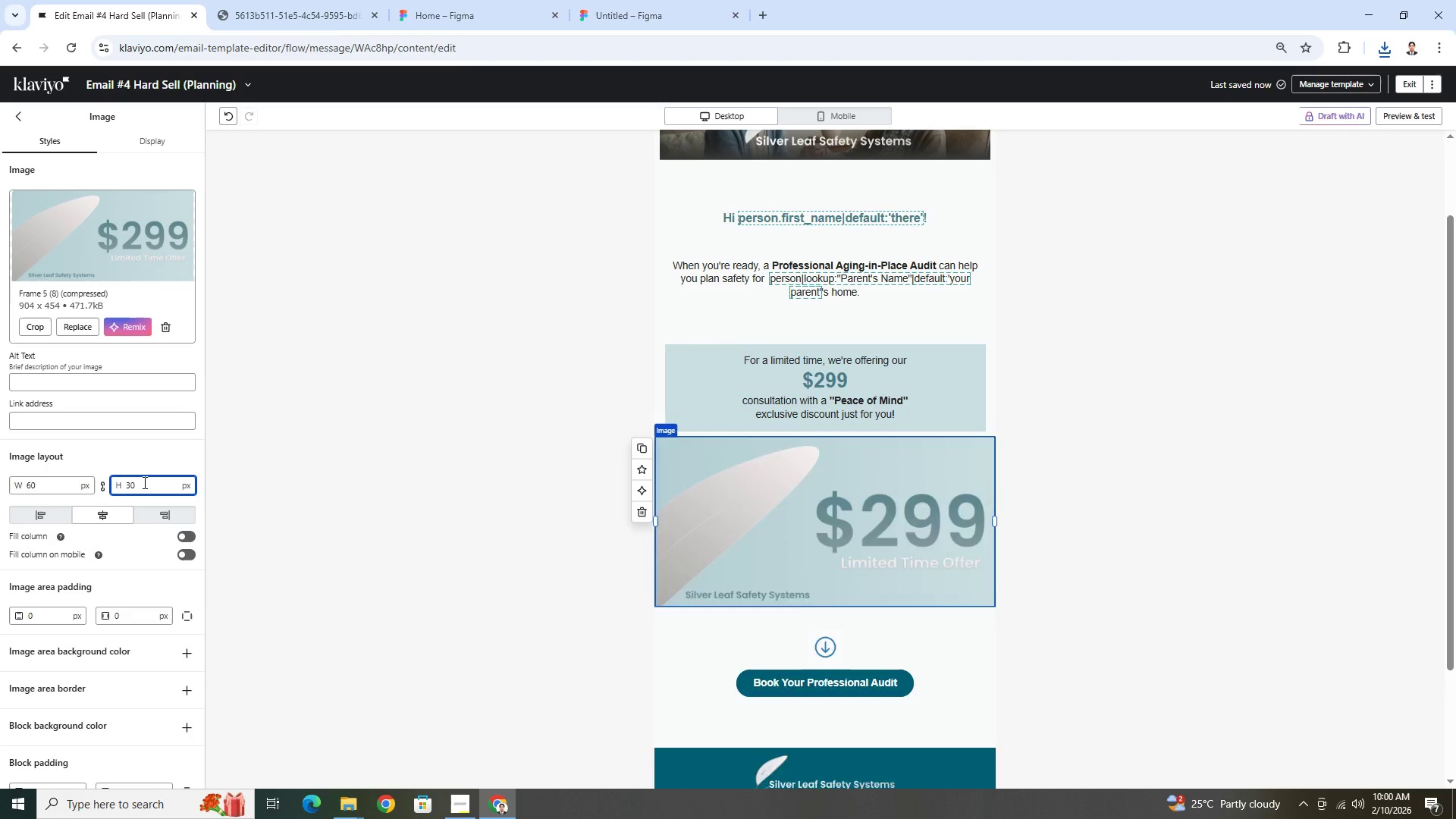 
key(Backspace)
 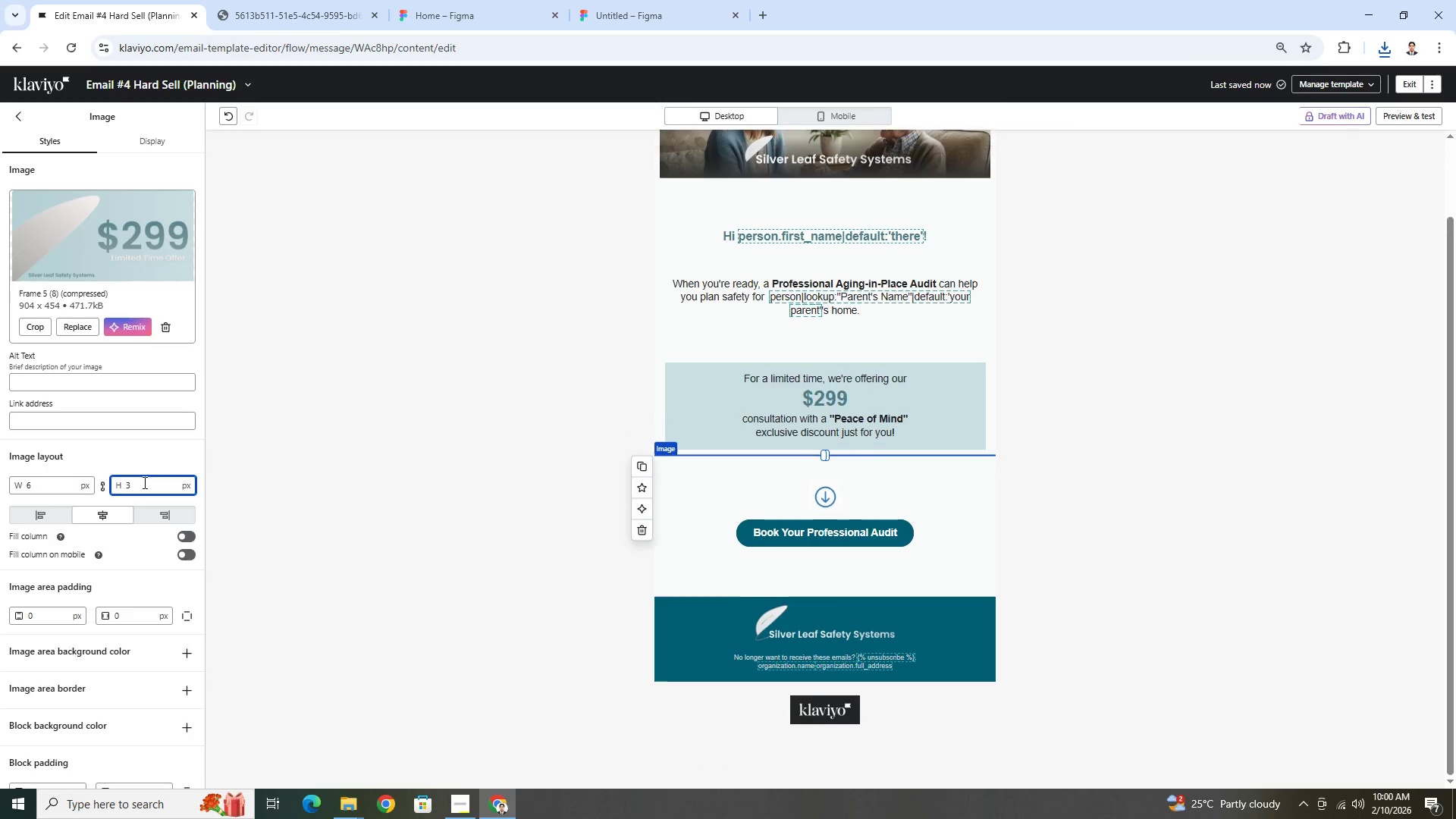 
key(Backspace)